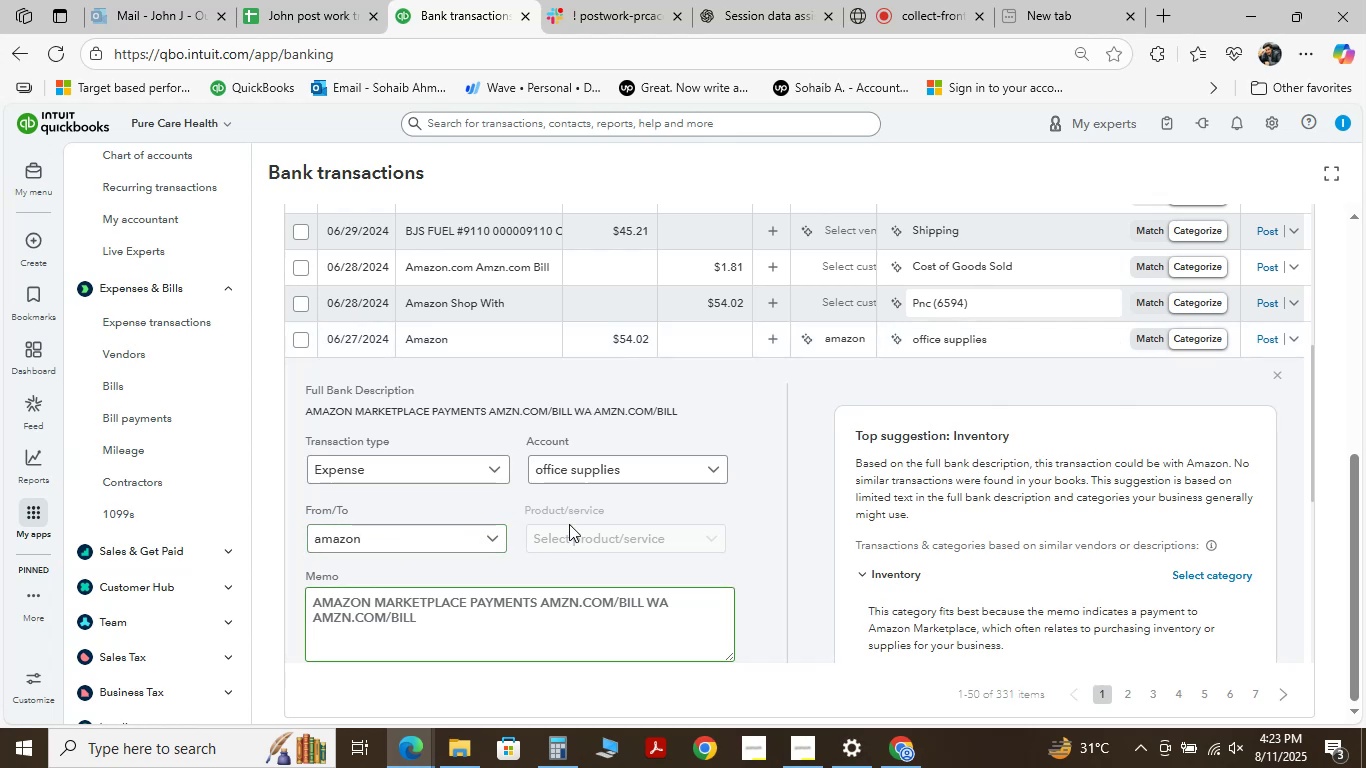 
wait(7.47)
 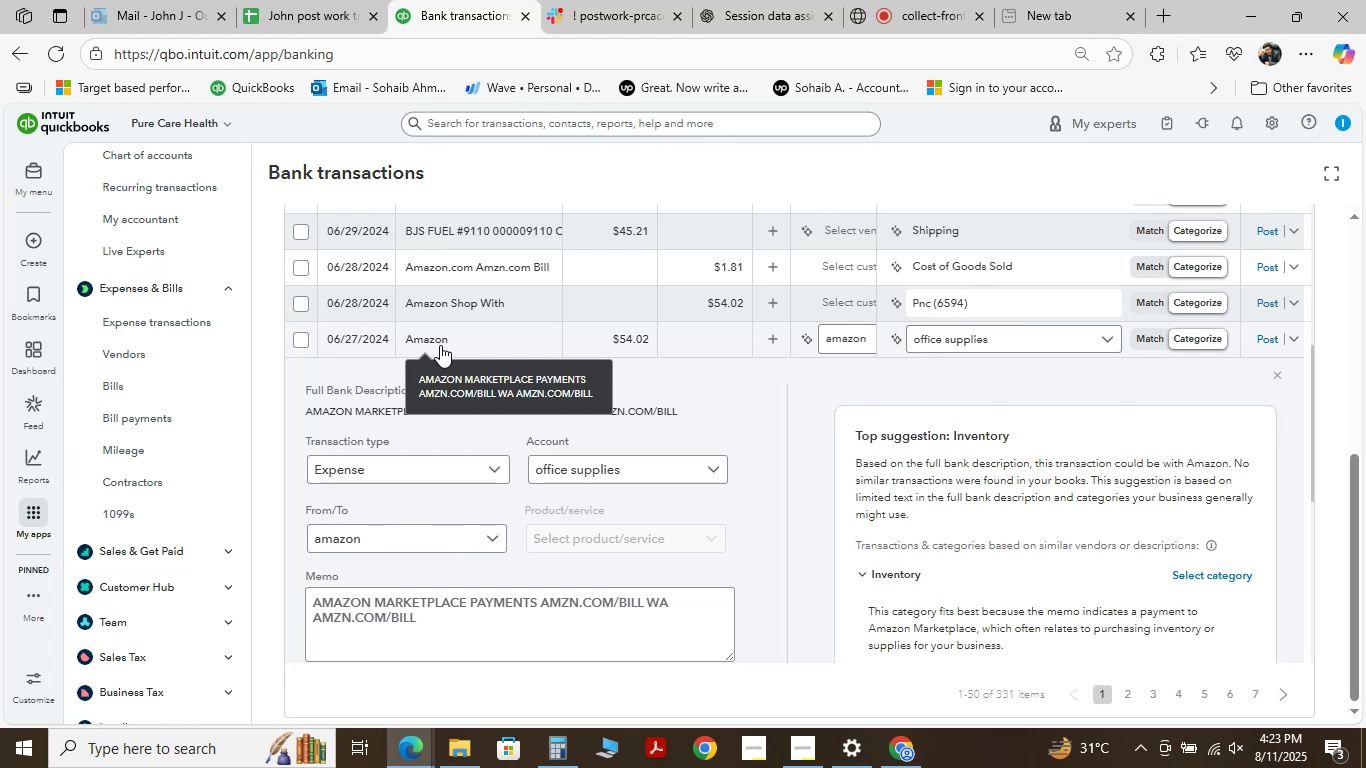 
scroll: coordinate [562, 499], scroll_direction: down, amount: 4.0
 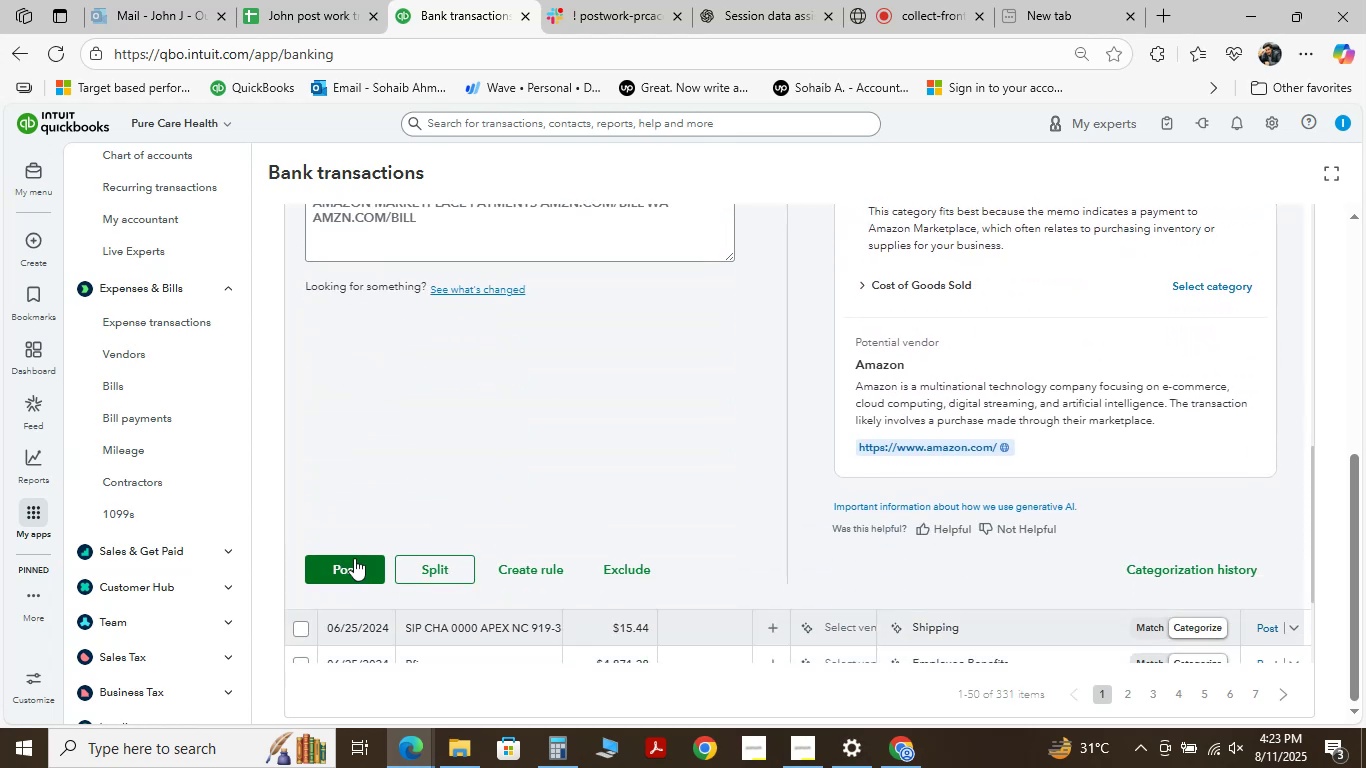 
left_click([354, 558])
 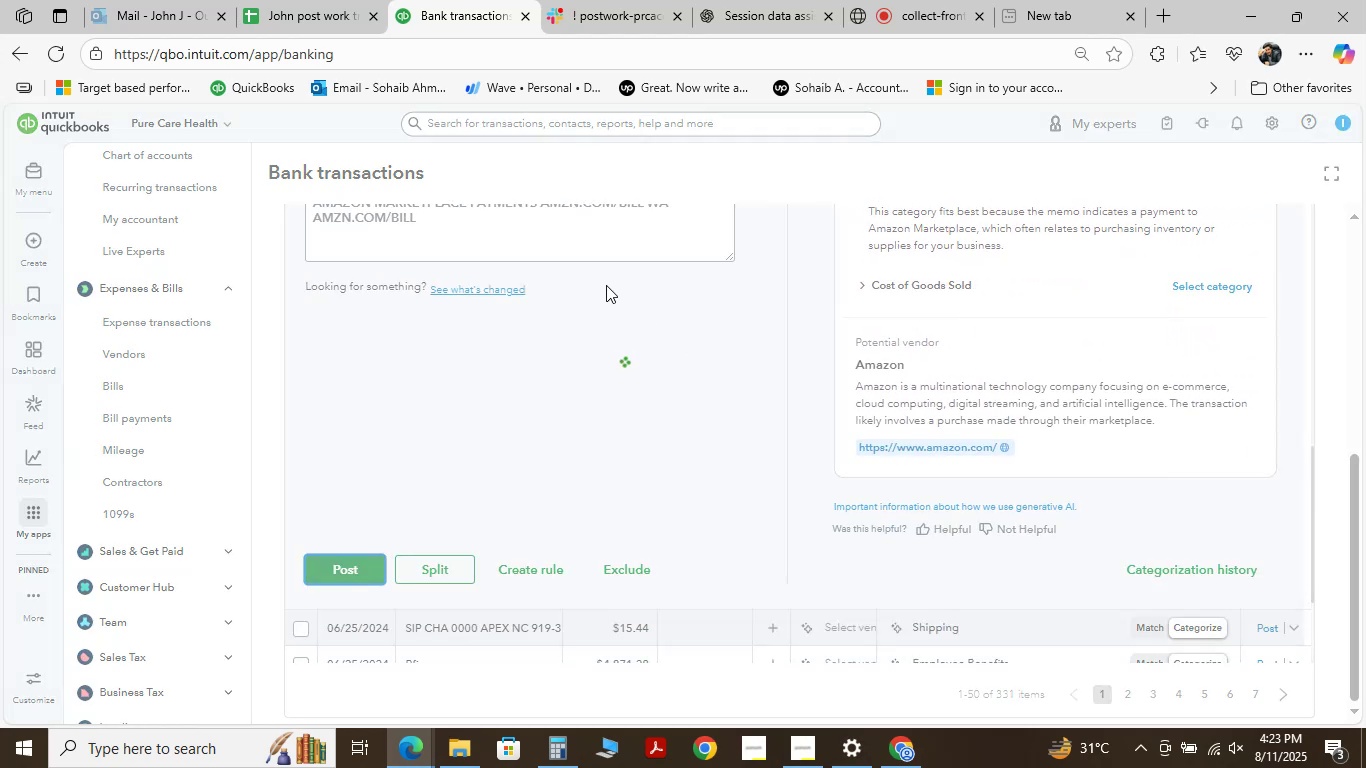 
mouse_move([597, 377])
 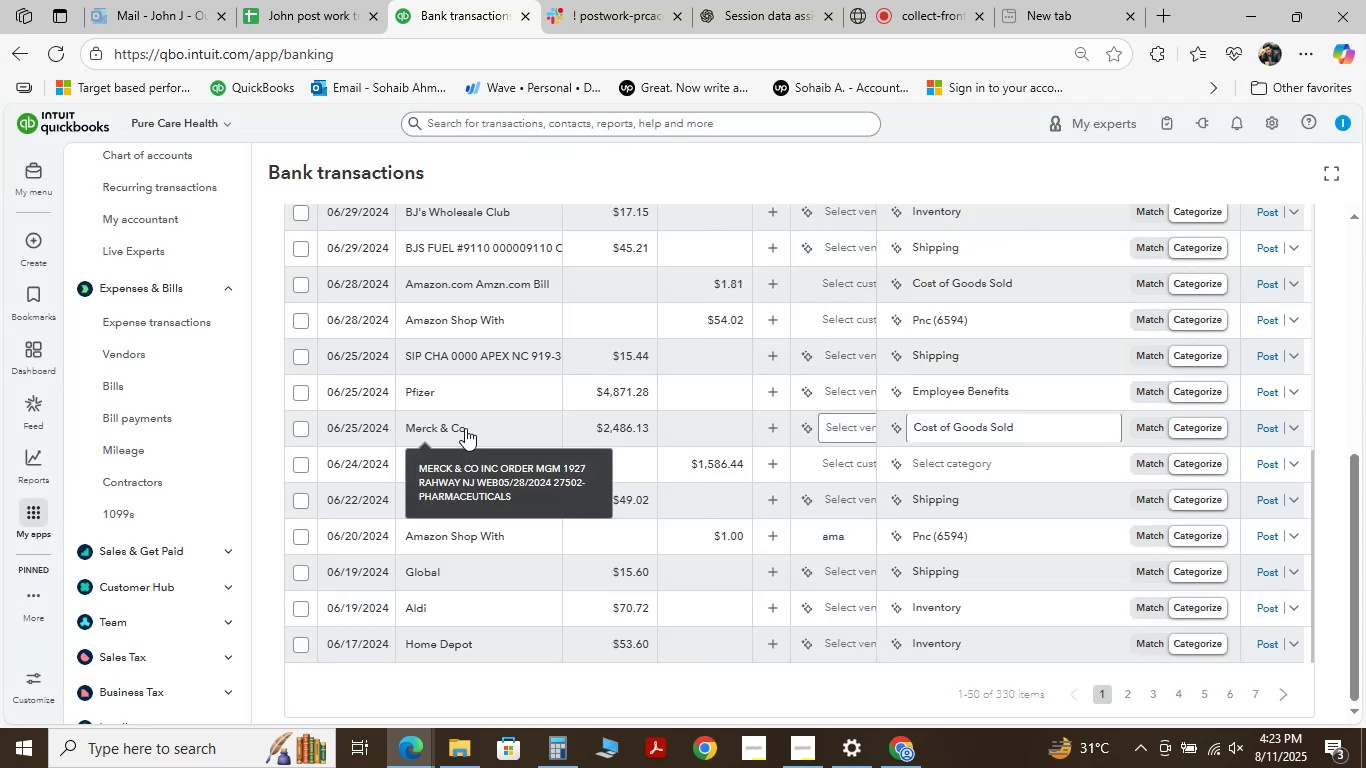 
scroll: coordinate [469, 428], scroll_direction: down, amount: 2.0
 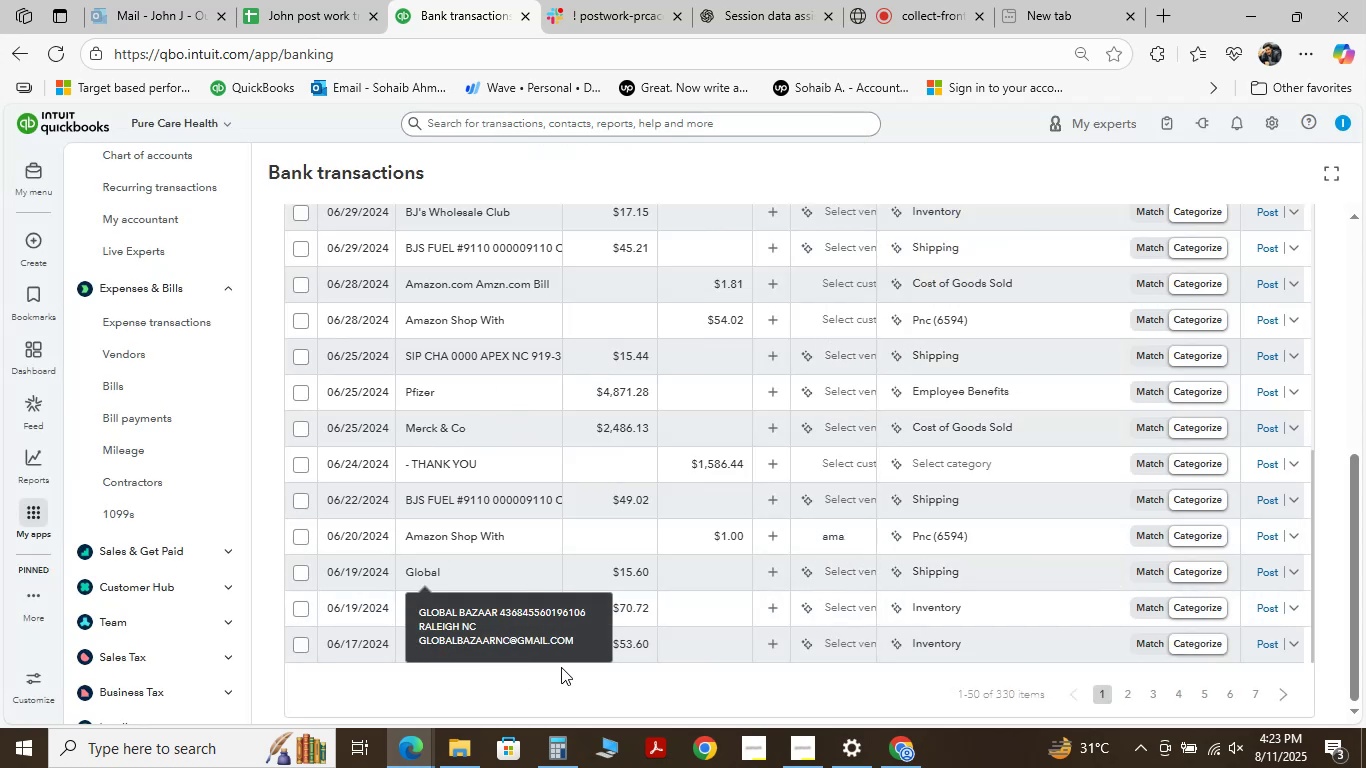 
left_click([431, 642])
 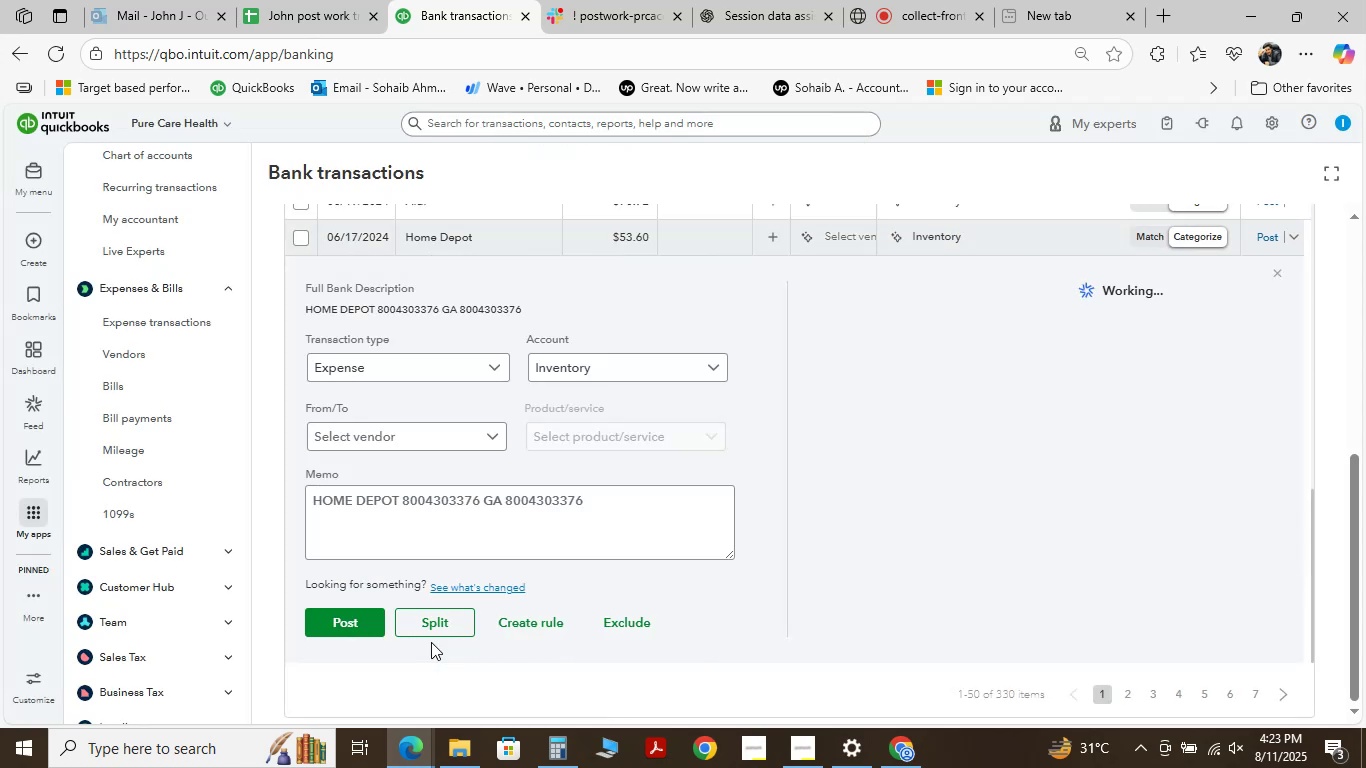 
mouse_move([686, 393])
 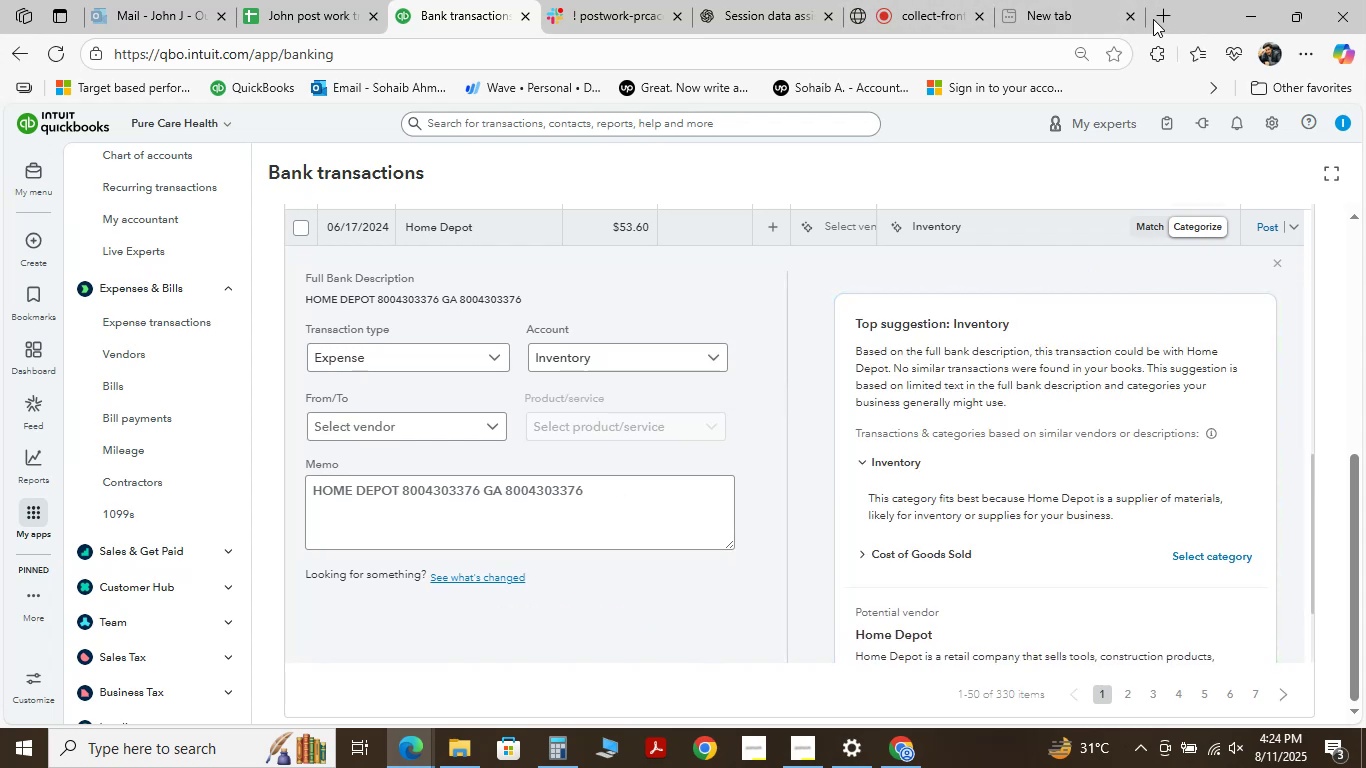 
mouse_move([1112, 17])
 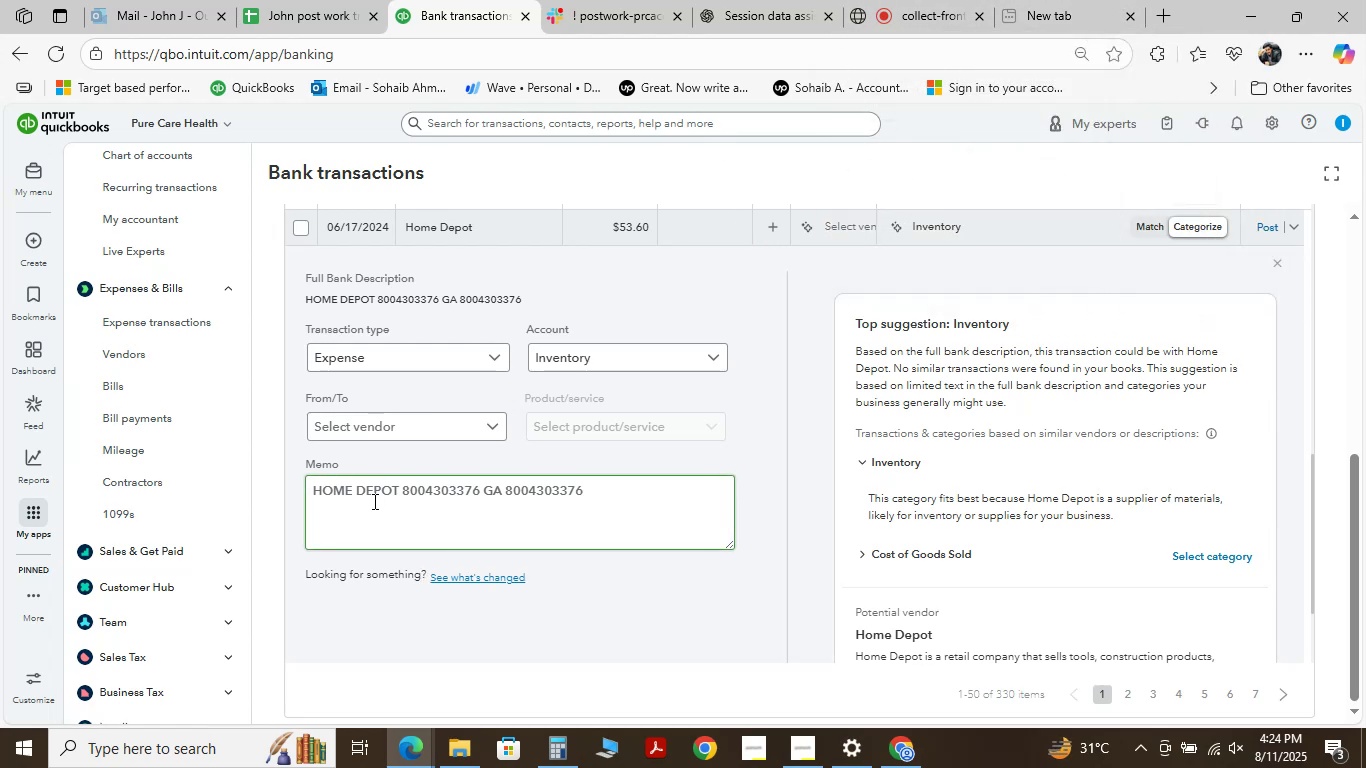 
left_click_drag(start_coordinate=[399, 492], to_coordinate=[309, 479])
 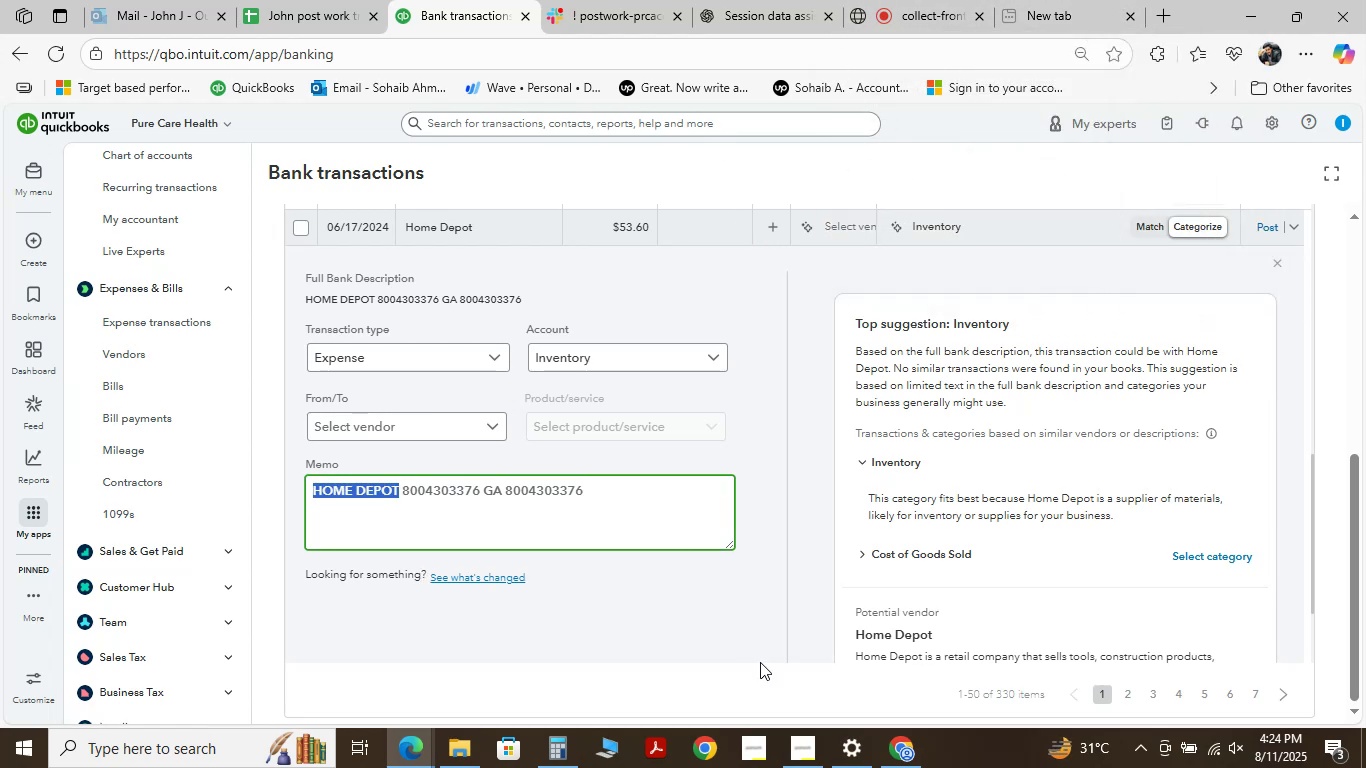 
key(Control+C)
 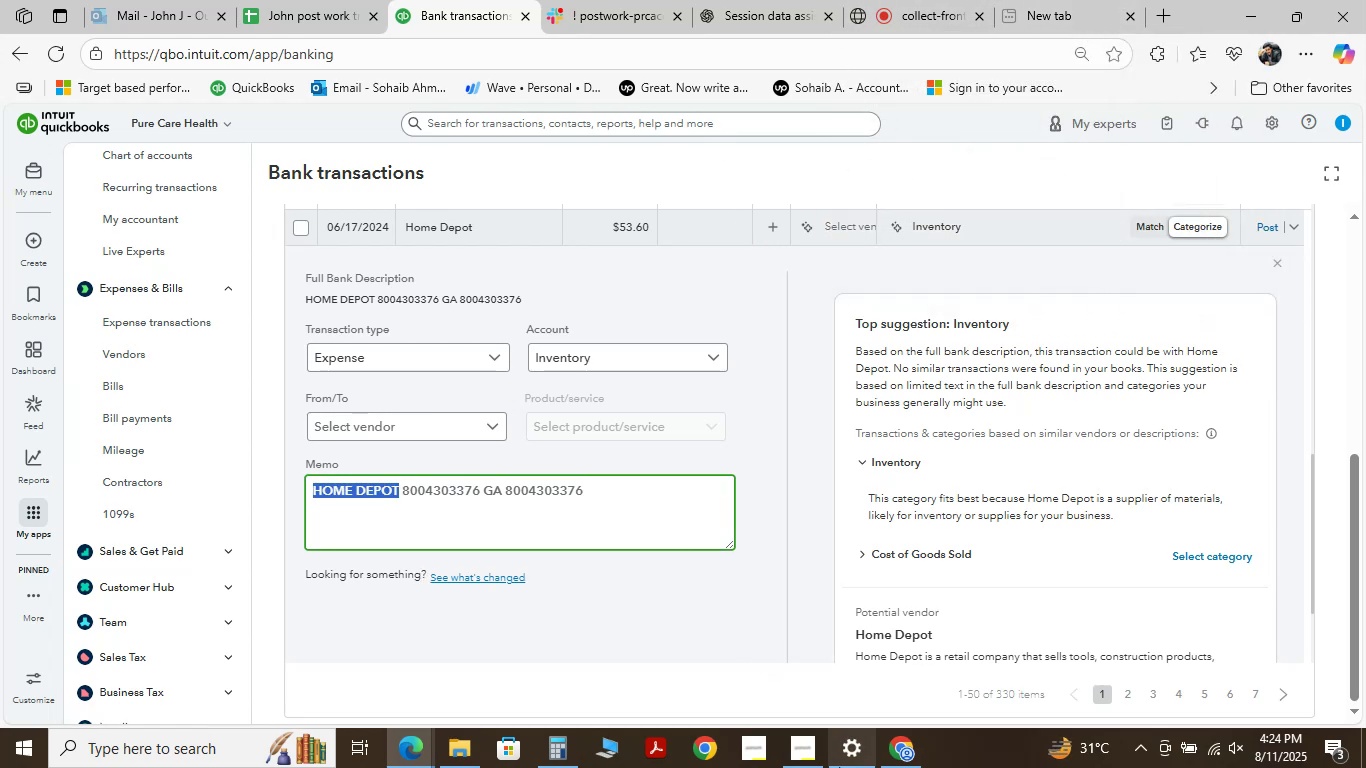 
left_click([903, 745])
 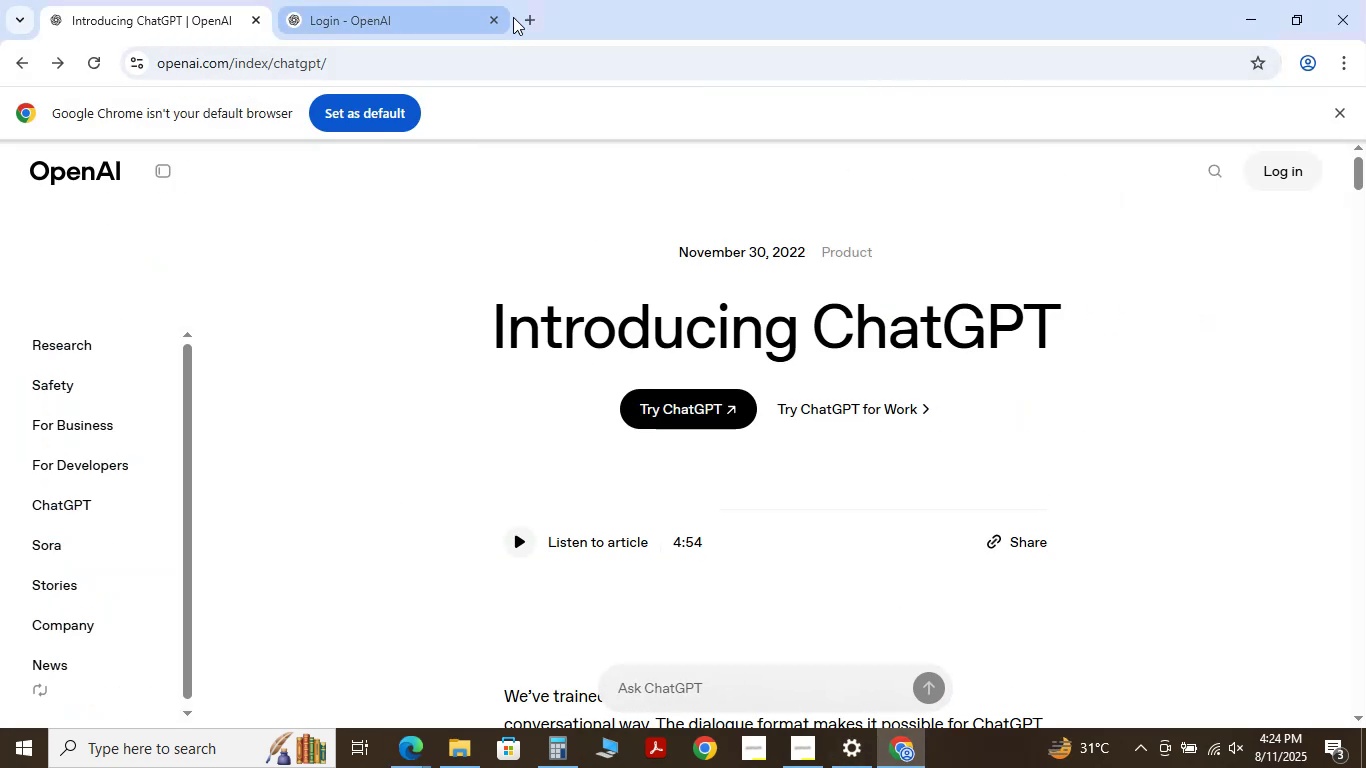 
left_click([523, 17])
 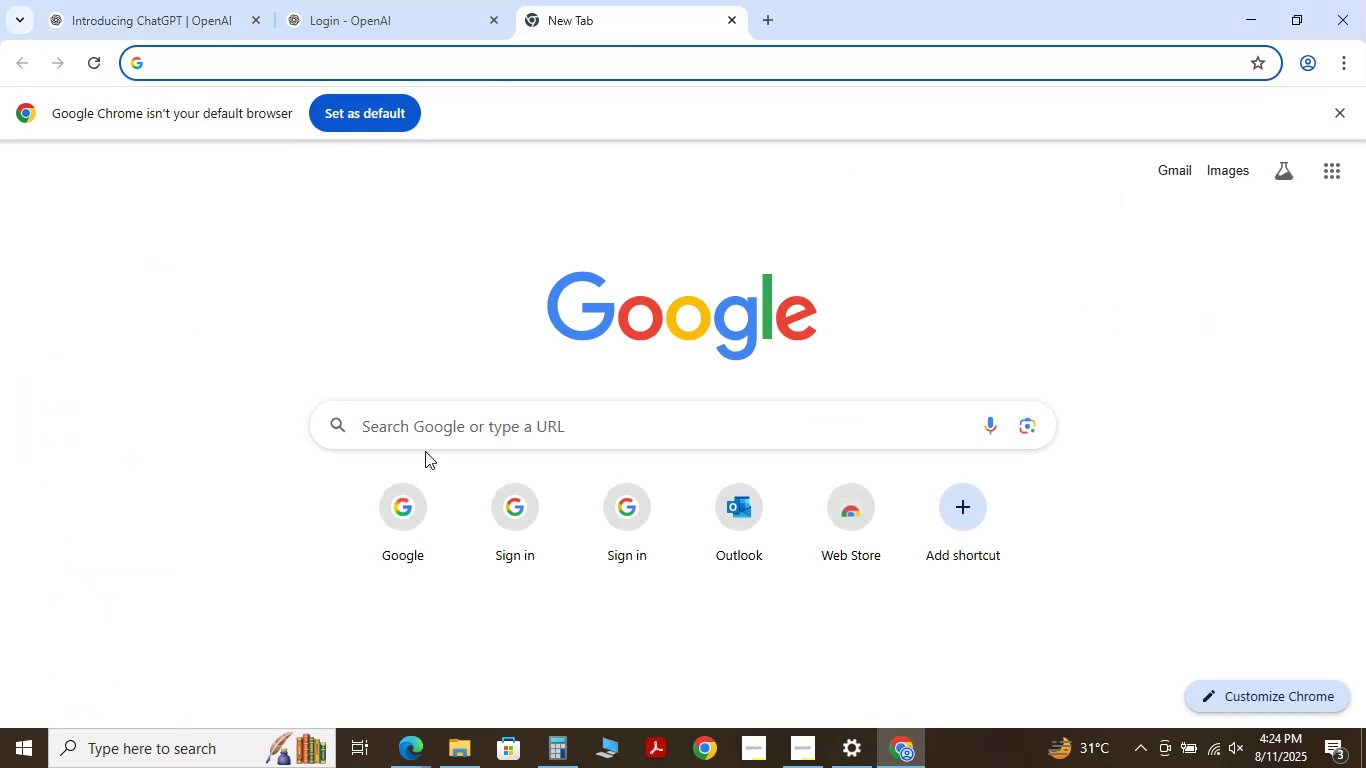 
left_click([435, 423])
 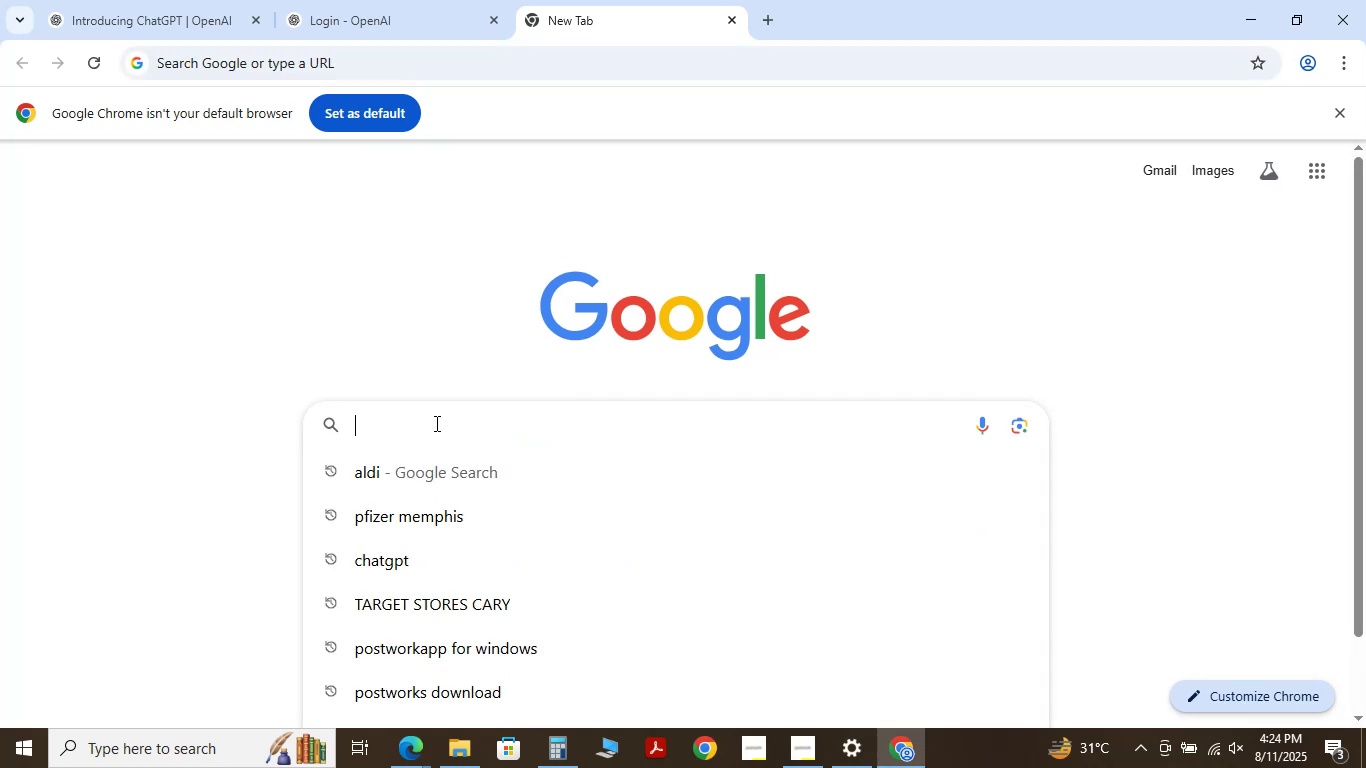 
key(Control+V)
 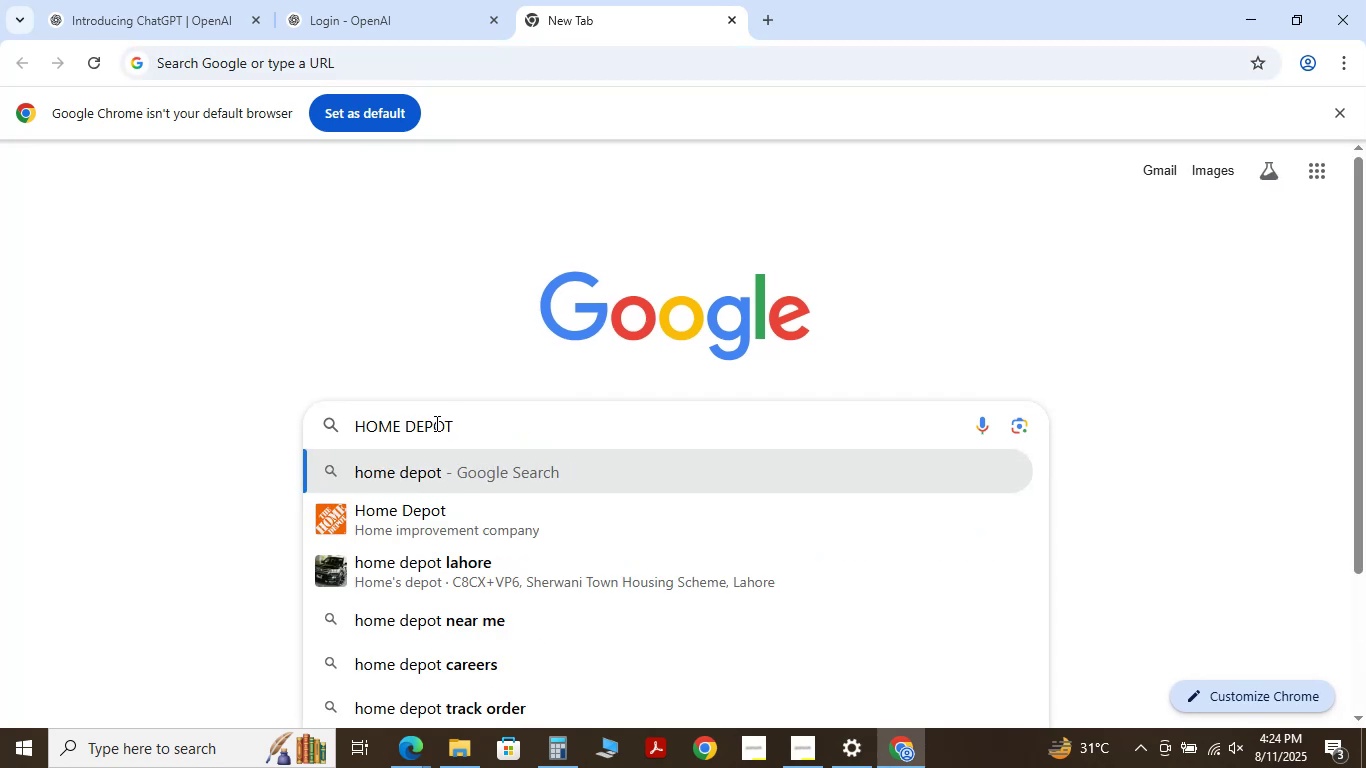 
key(NumpadEnter)
 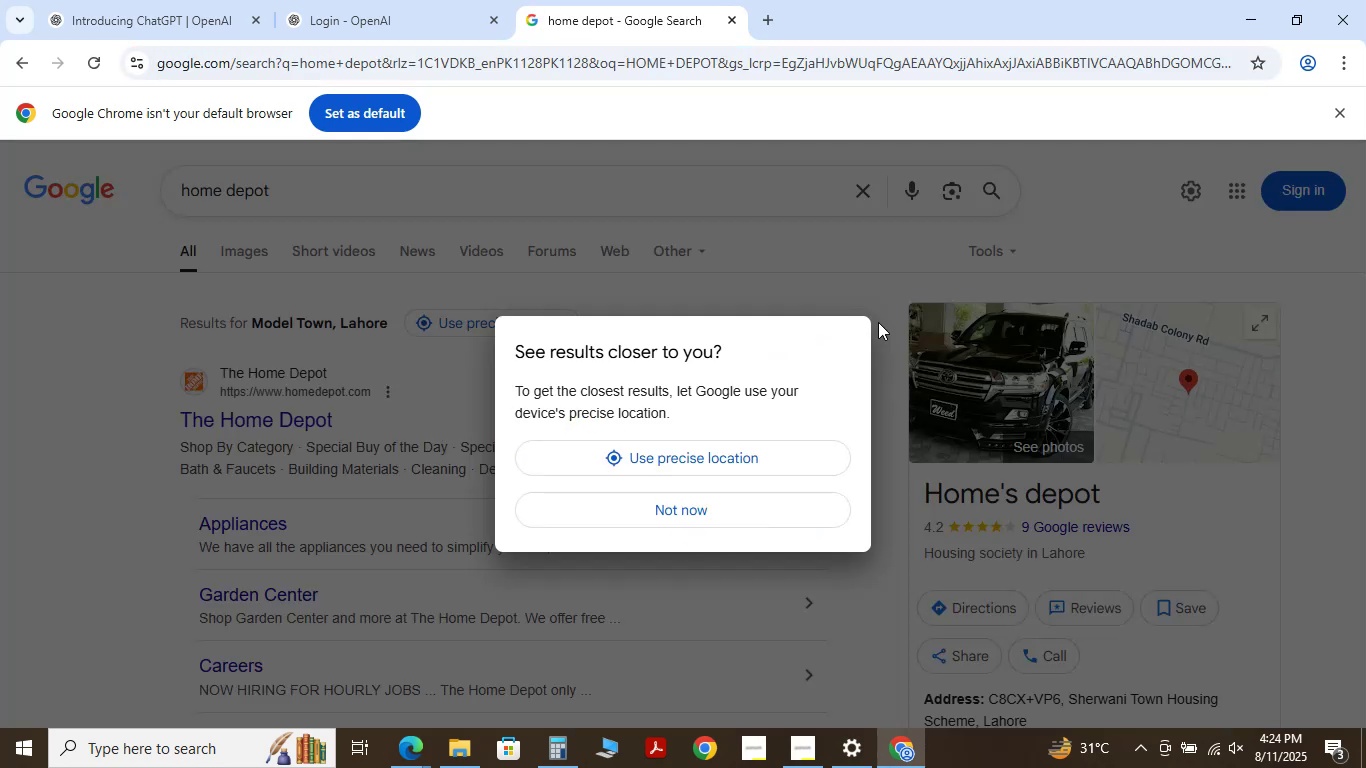 
left_click([737, 506])
 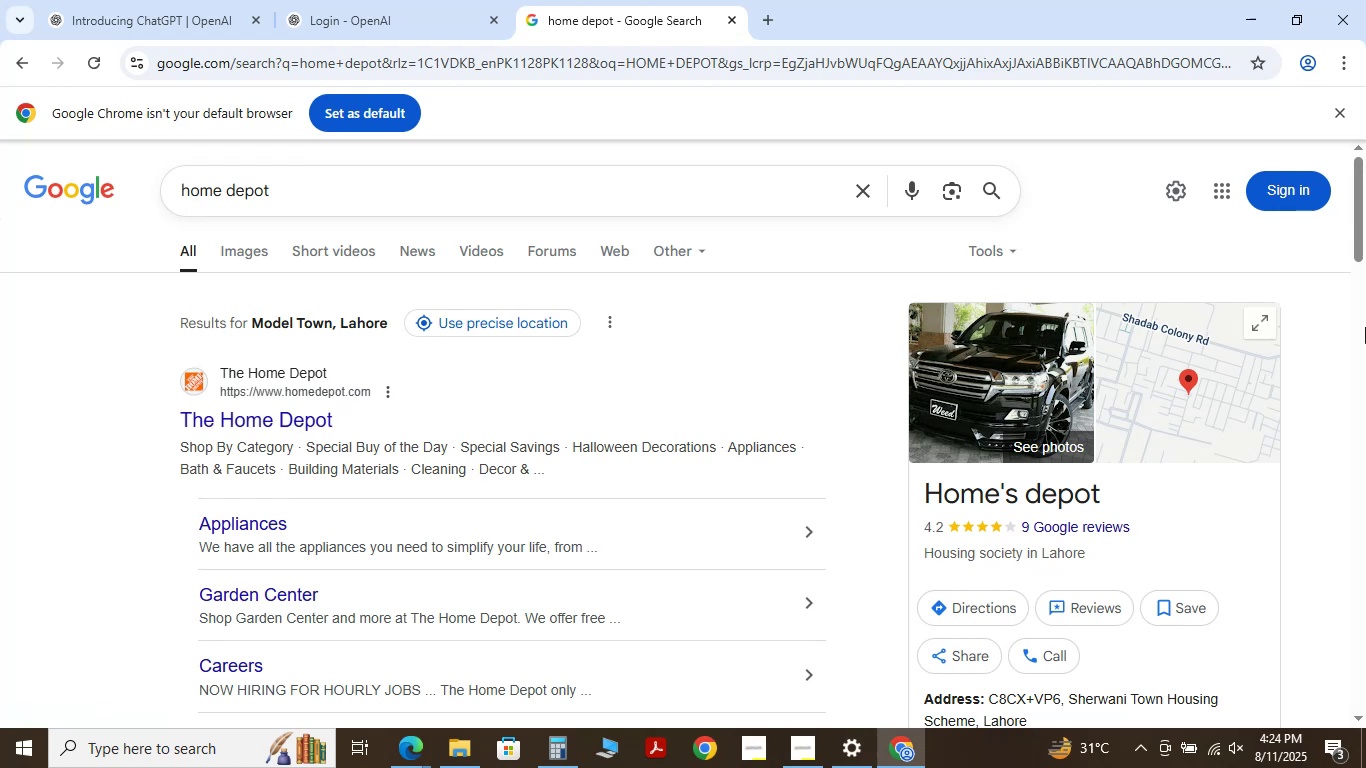 
wait(15.23)
 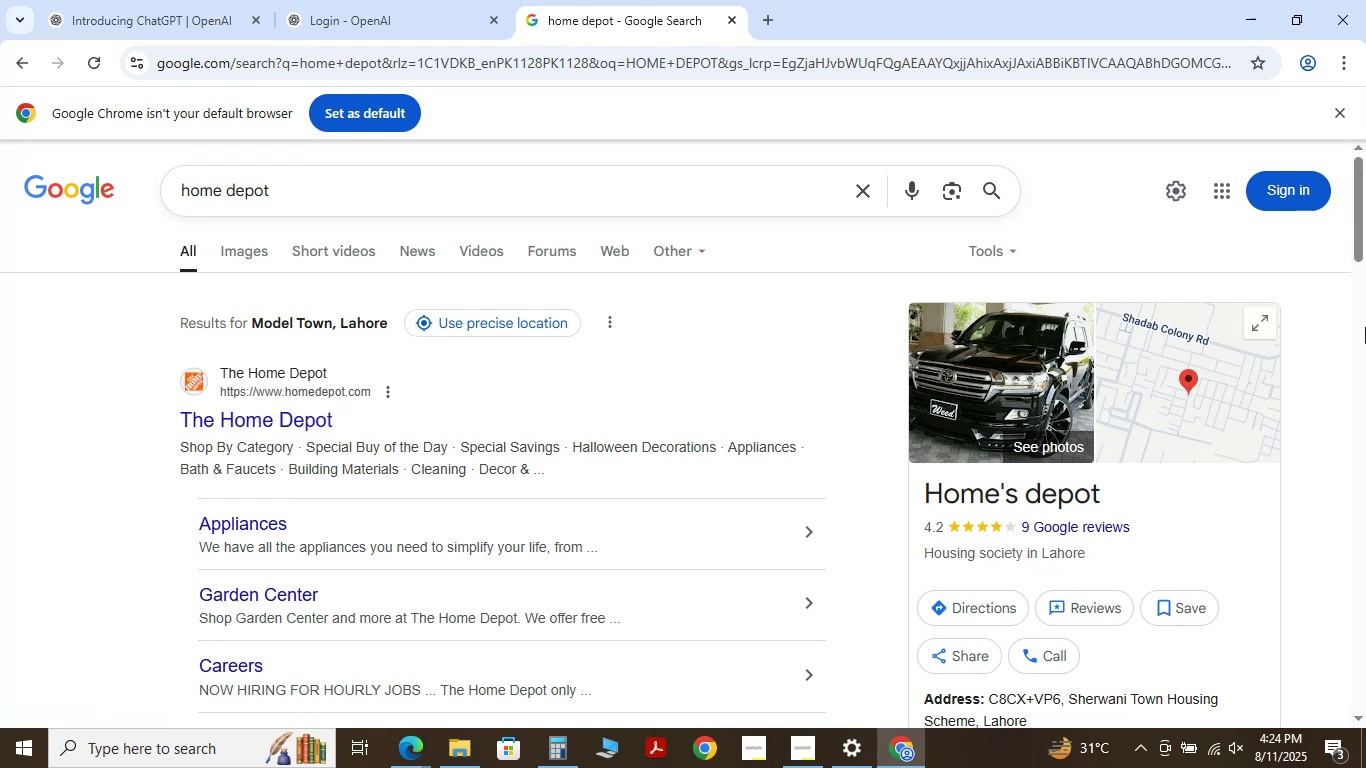 
left_click([302, 664])
 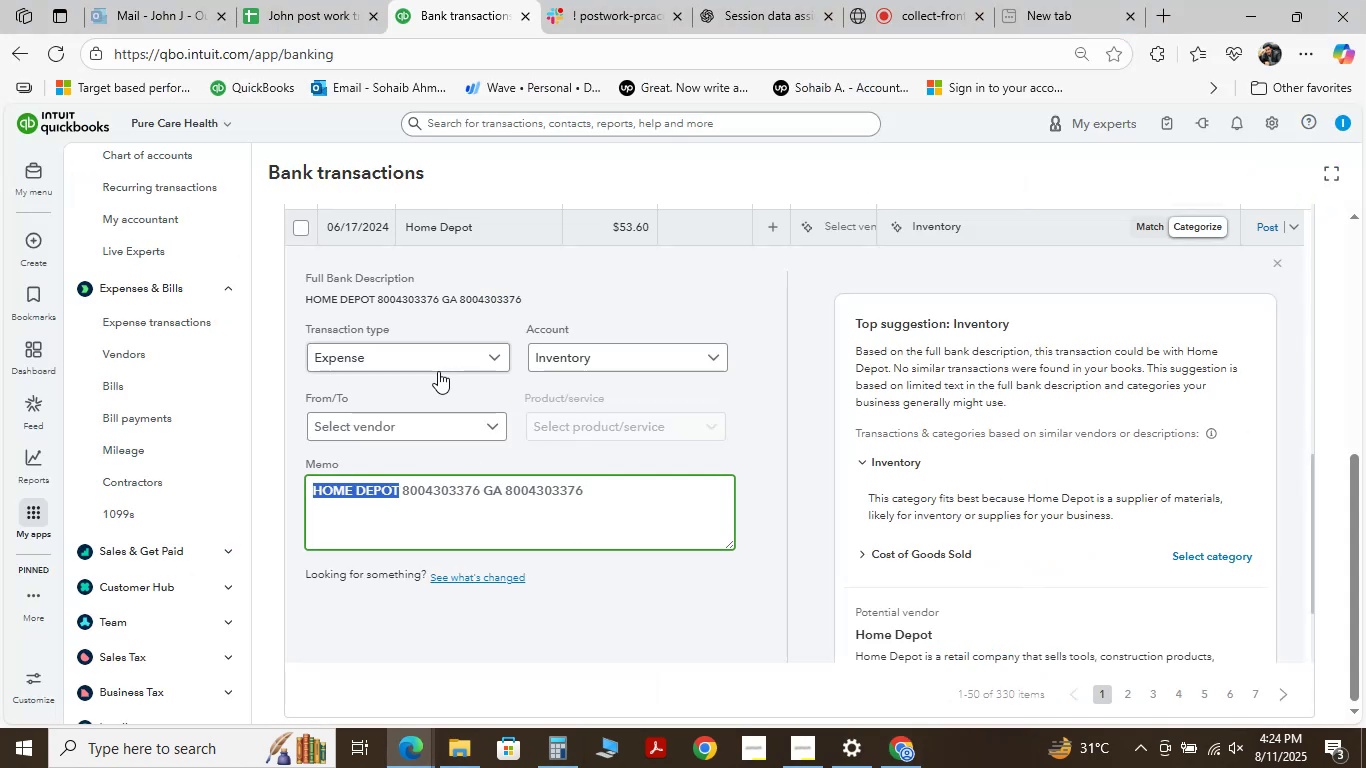 
left_click([403, 420])
 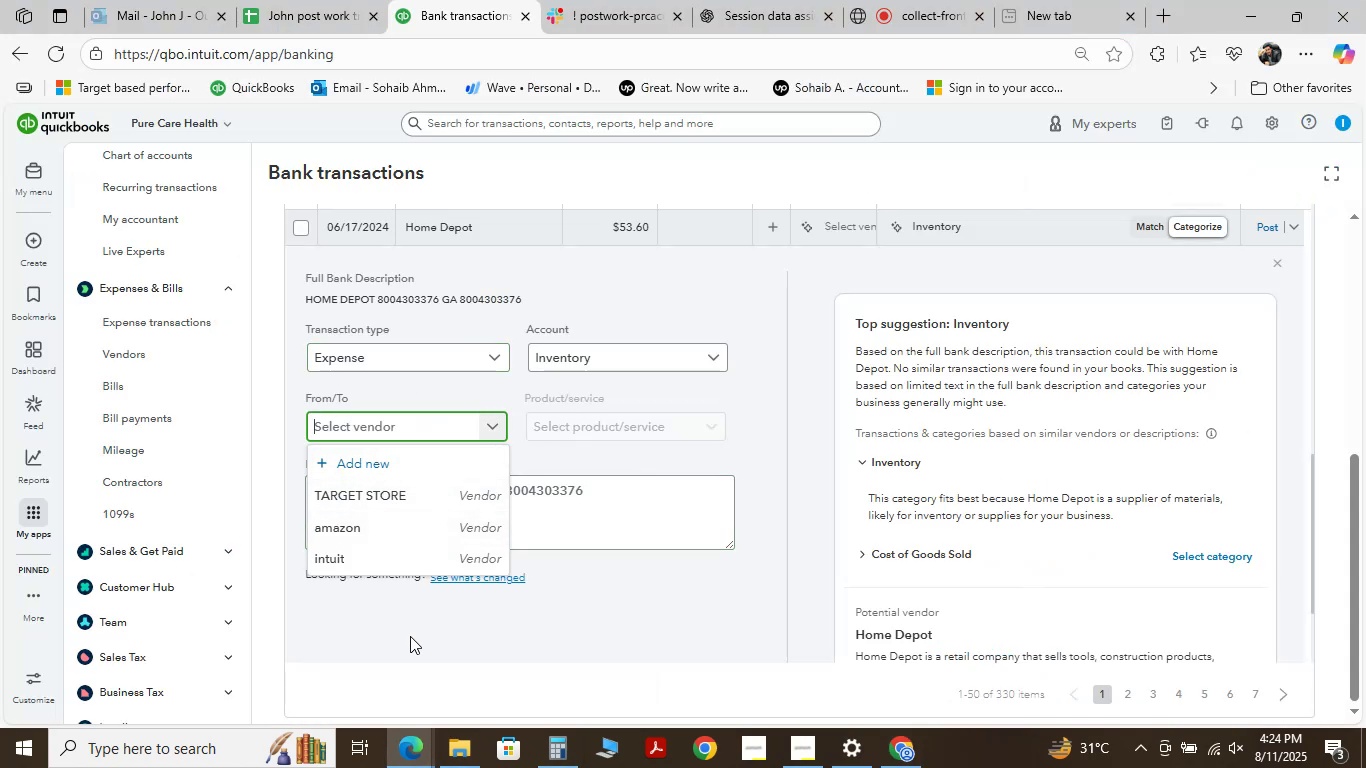 
type(home depot)
 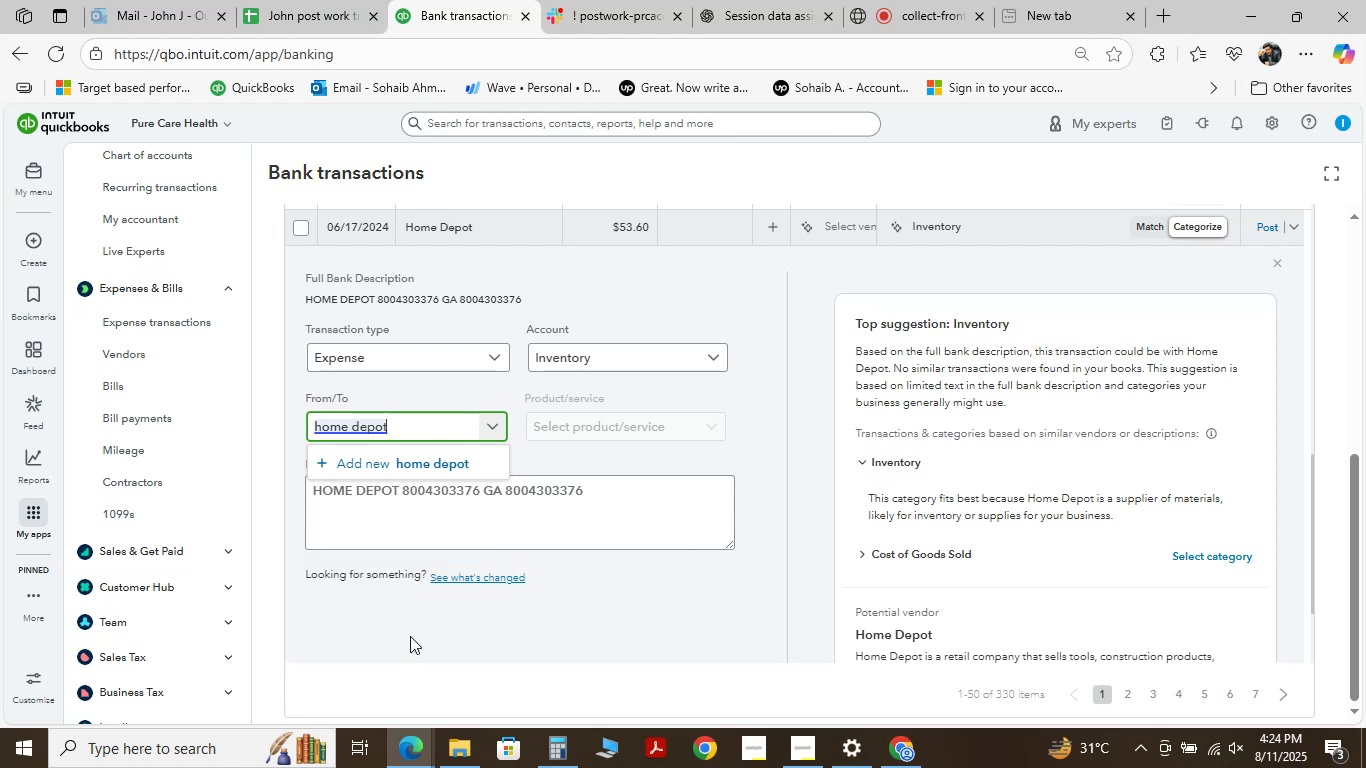 
left_click([381, 463])
 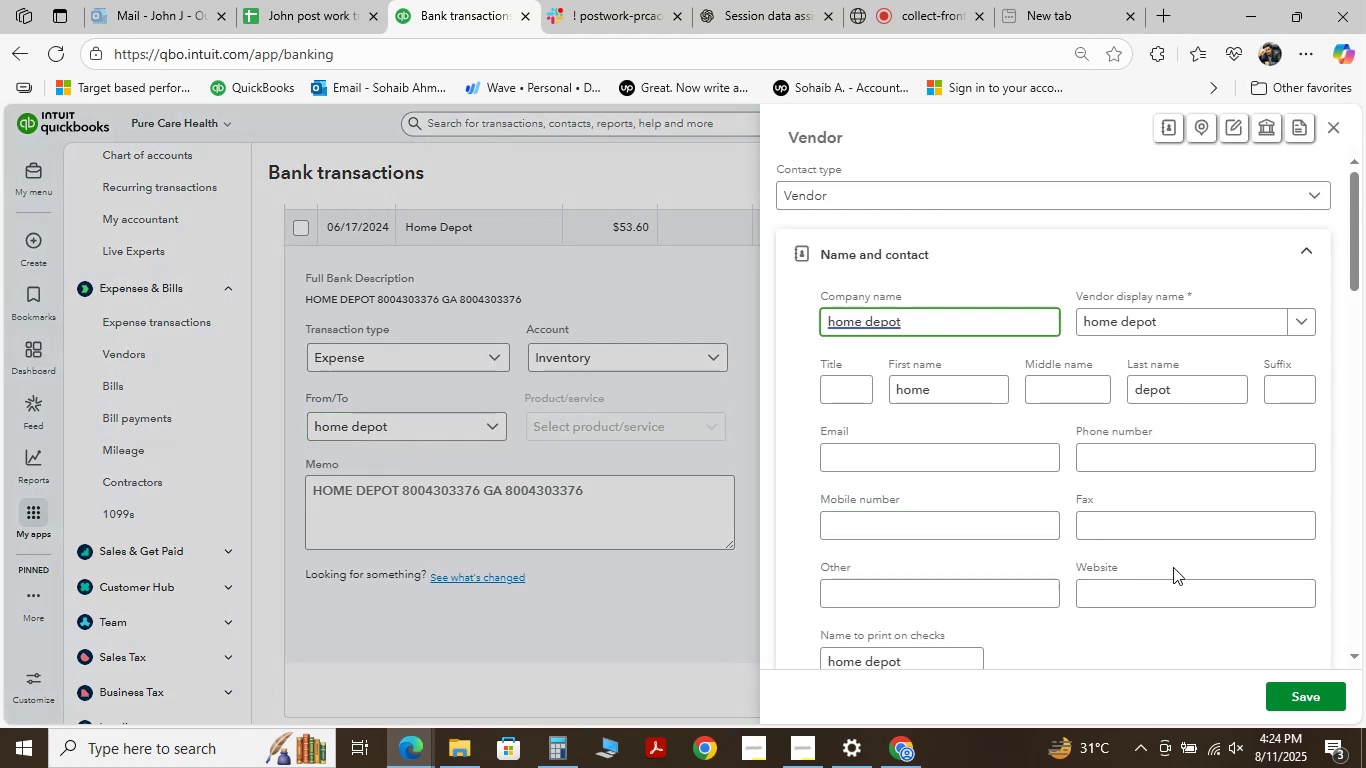 
left_click([1291, 692])
 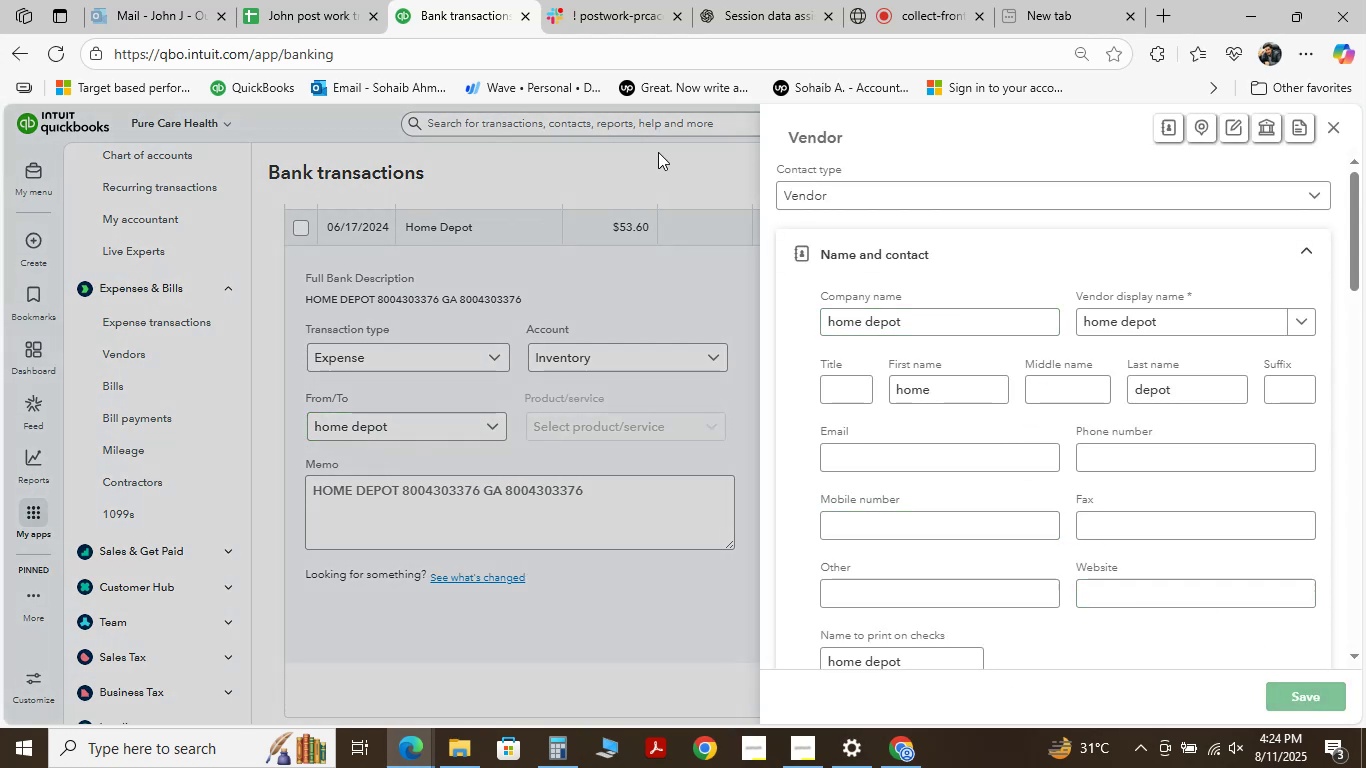 
mouse_move([646, 226])
 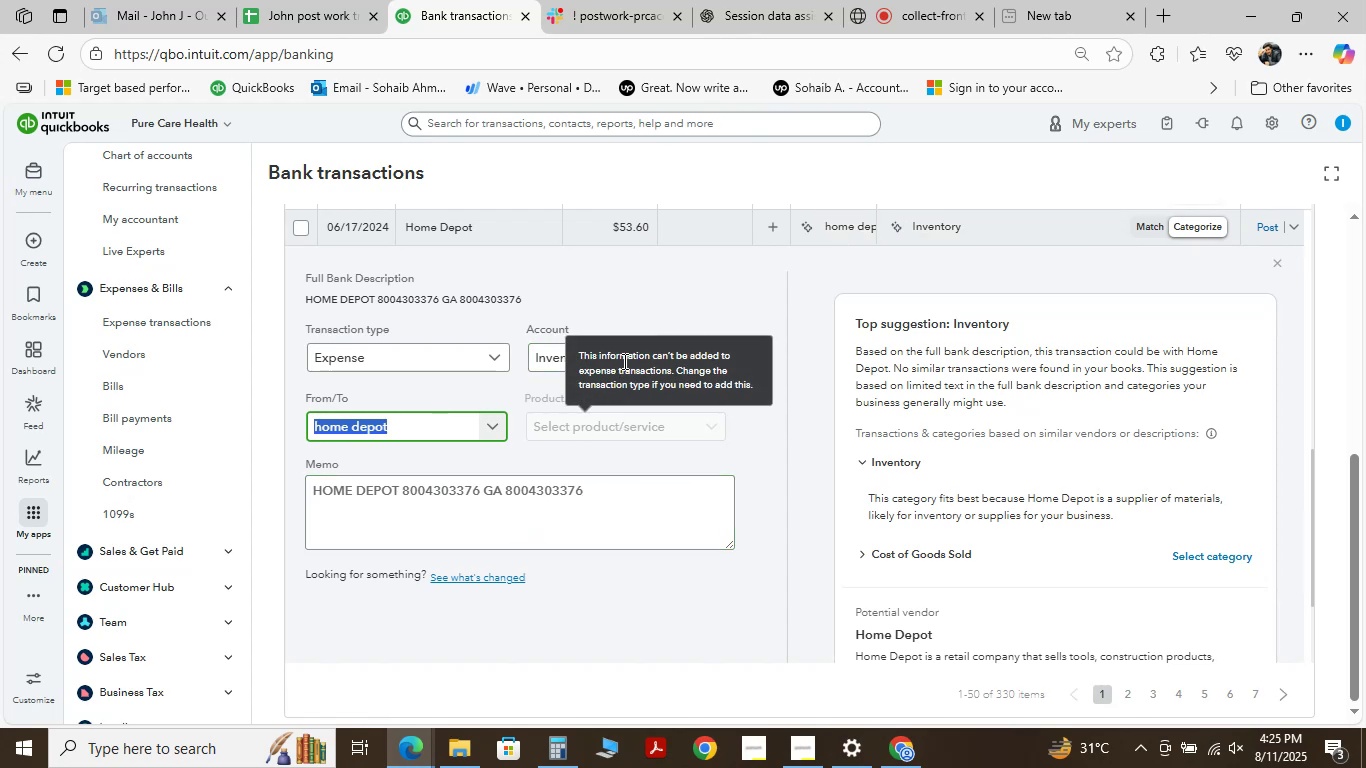 
wait(5.34)
 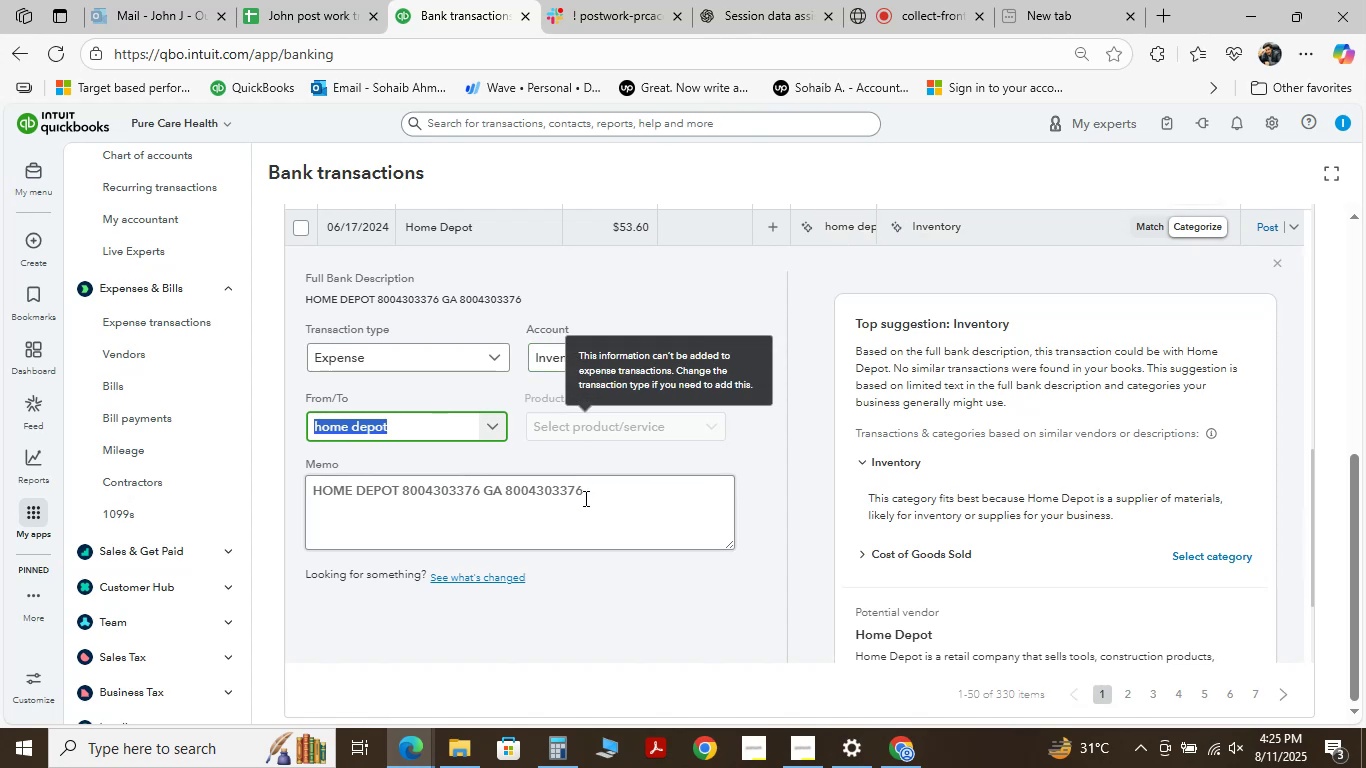 
left_click([708, 354])
 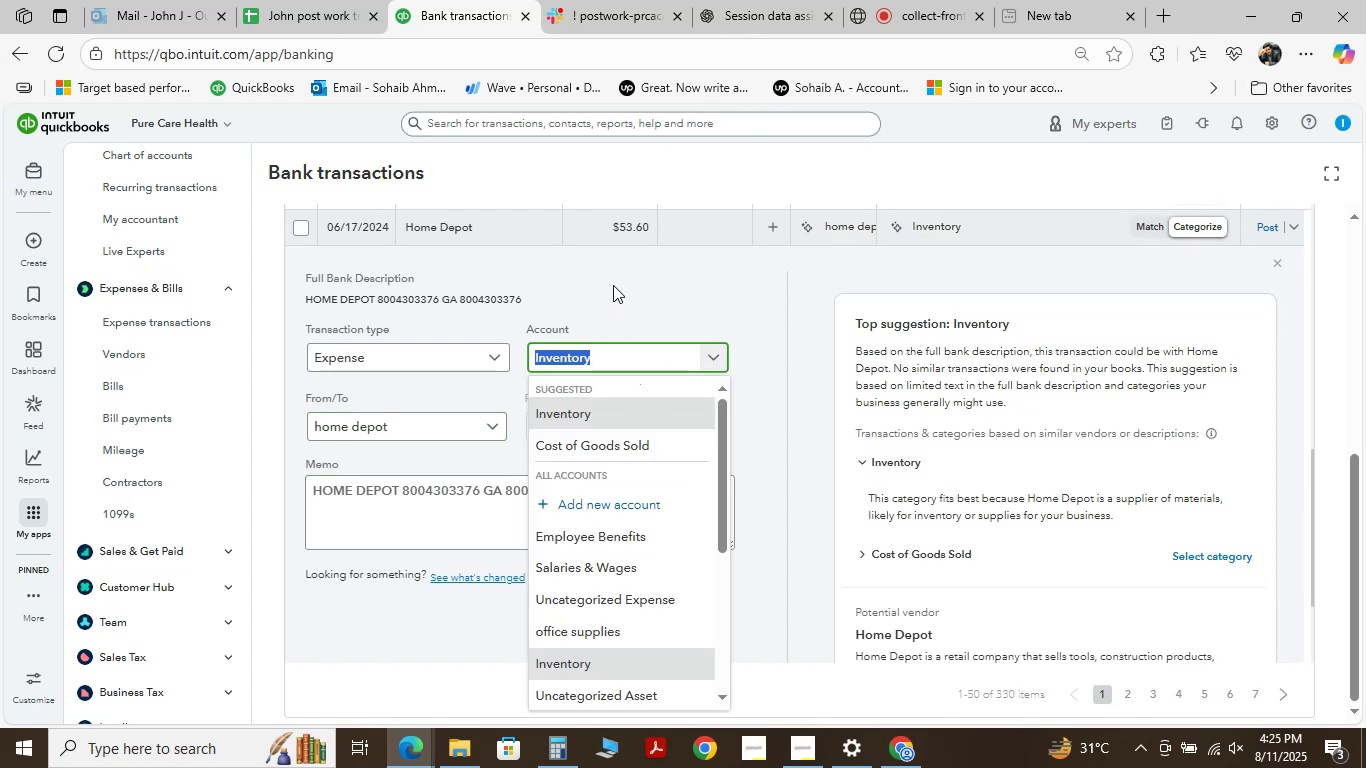 
type( )
key(Backspace)
type(repair )
 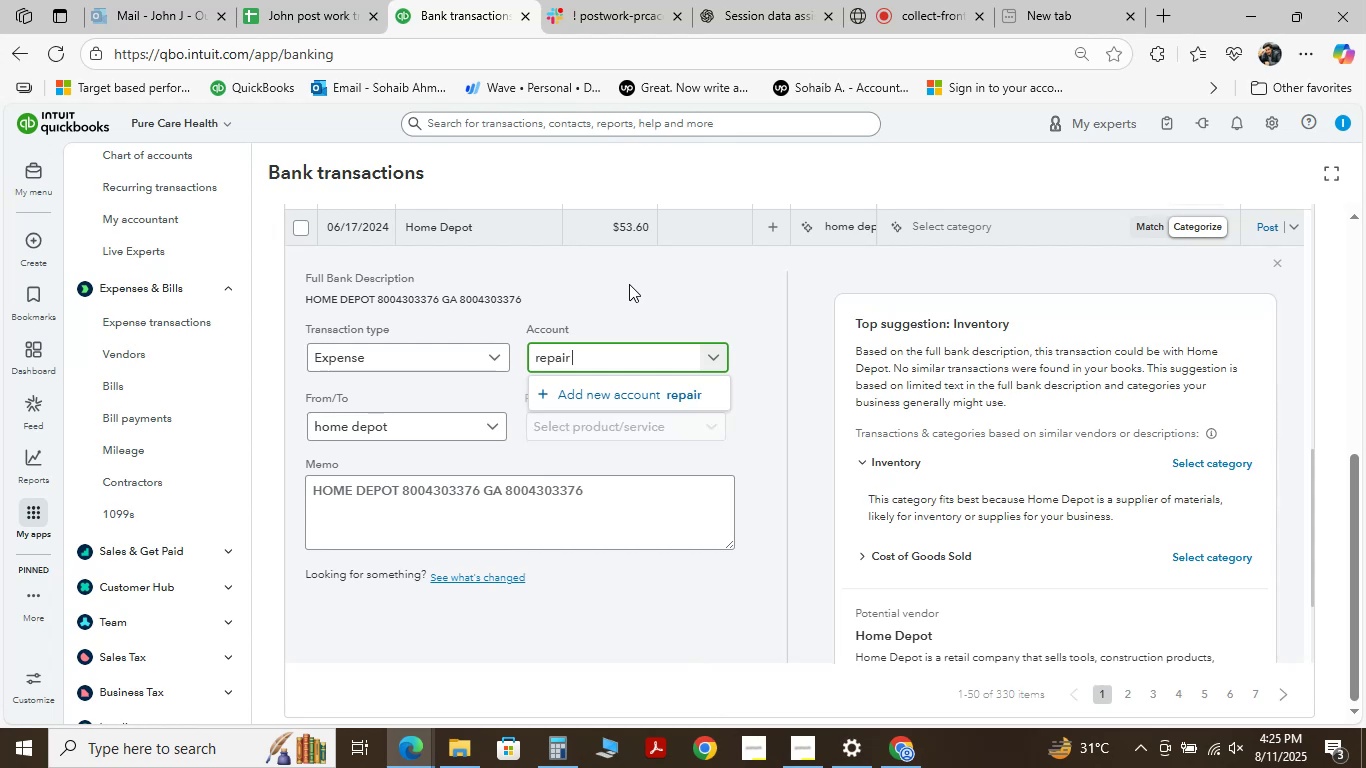 
hold_key(key=Backspace, duration=0.85)
 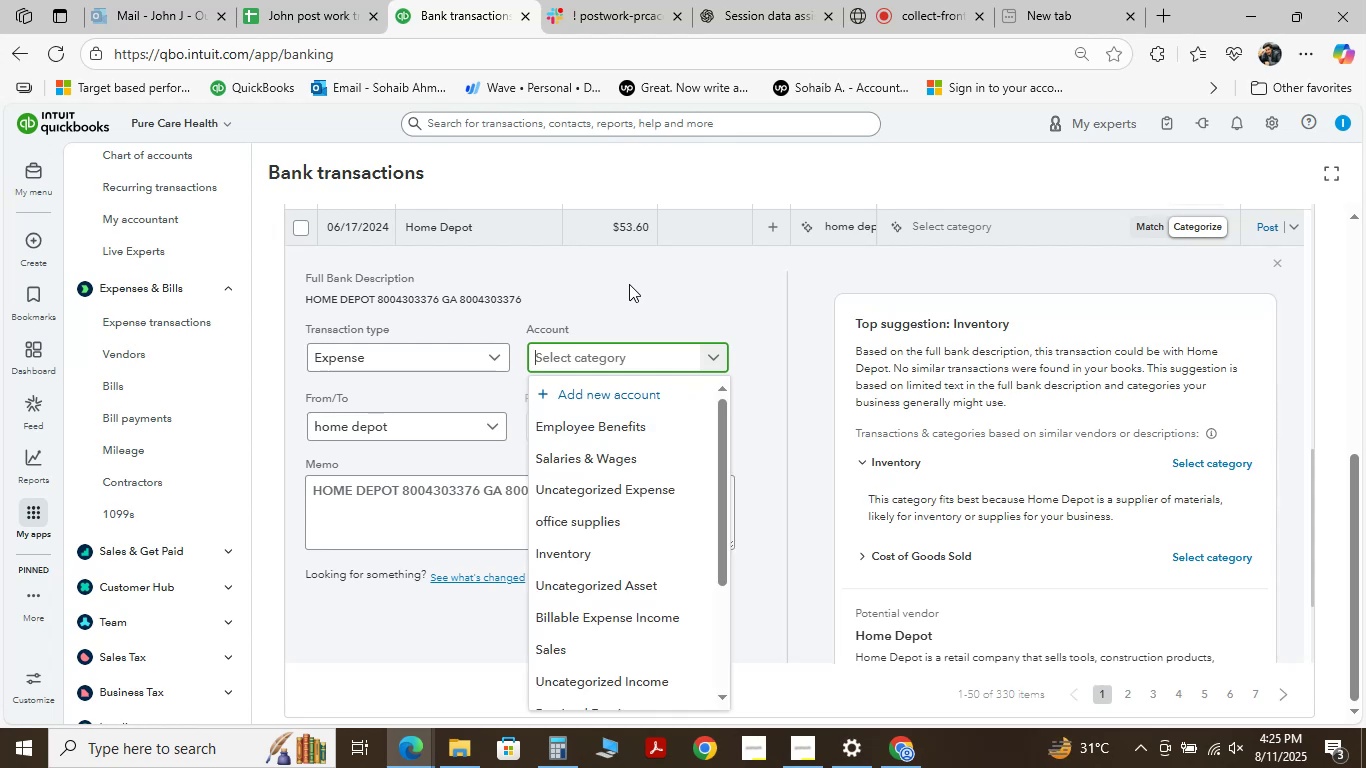 
type(Repair and maintainana)
key(Backspace)
 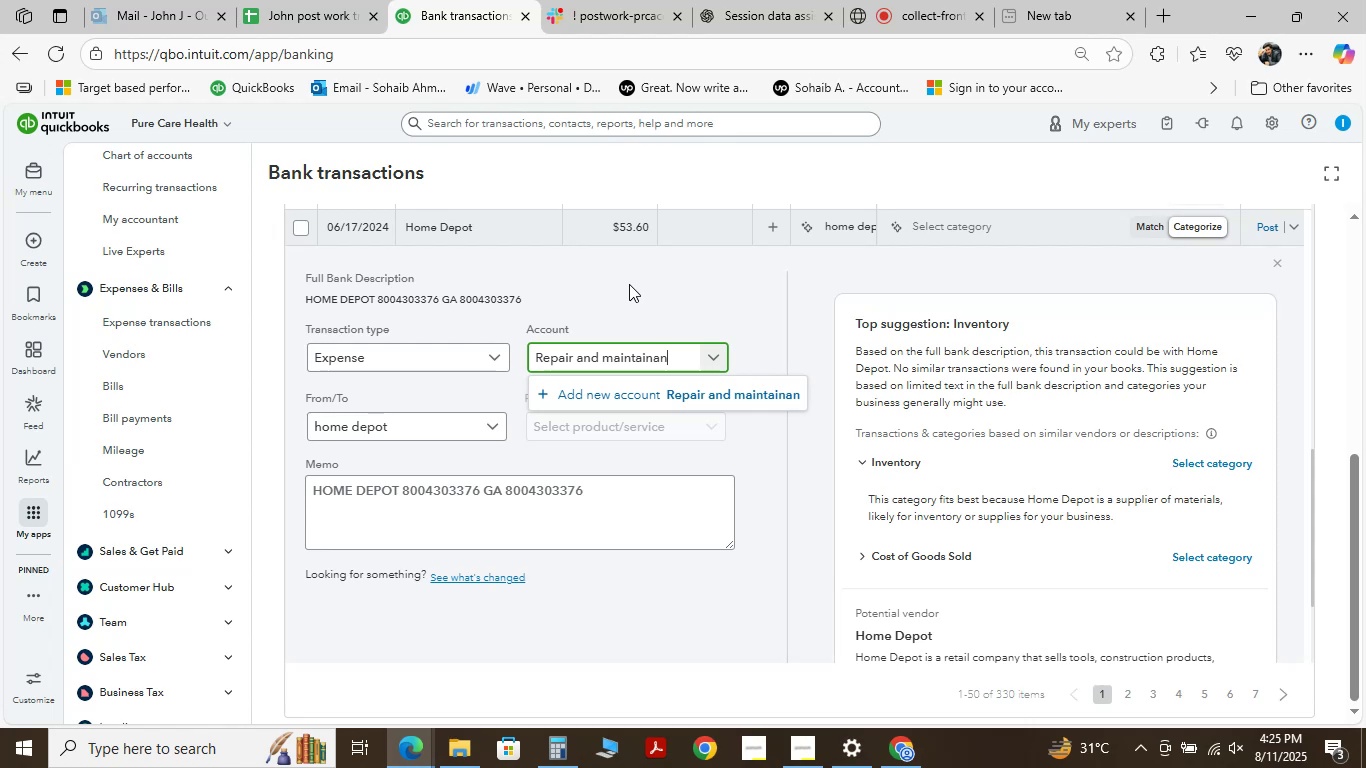 
type(=)
key(Backspace)
key(Backspace)
key(Backspace)
key(Backspace)
type(nanace)
 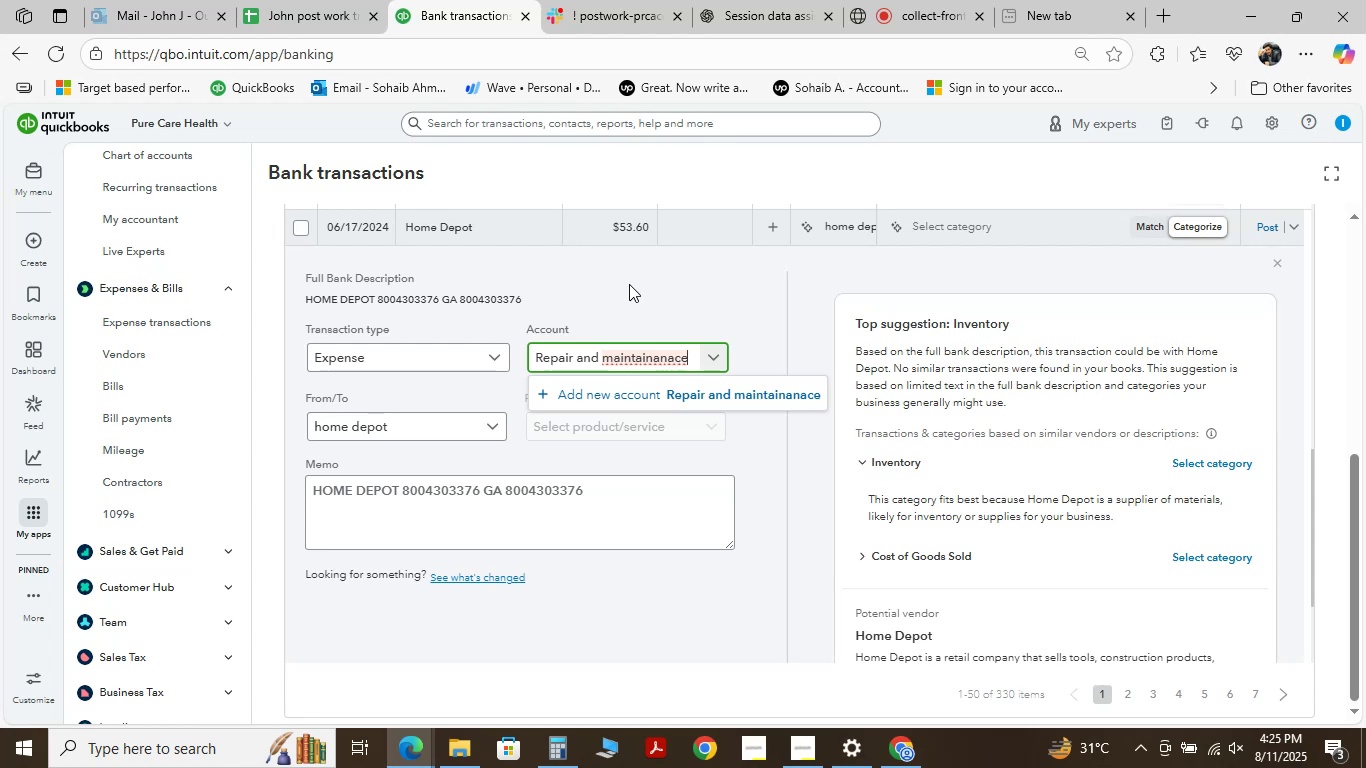 
wait(19.8)
 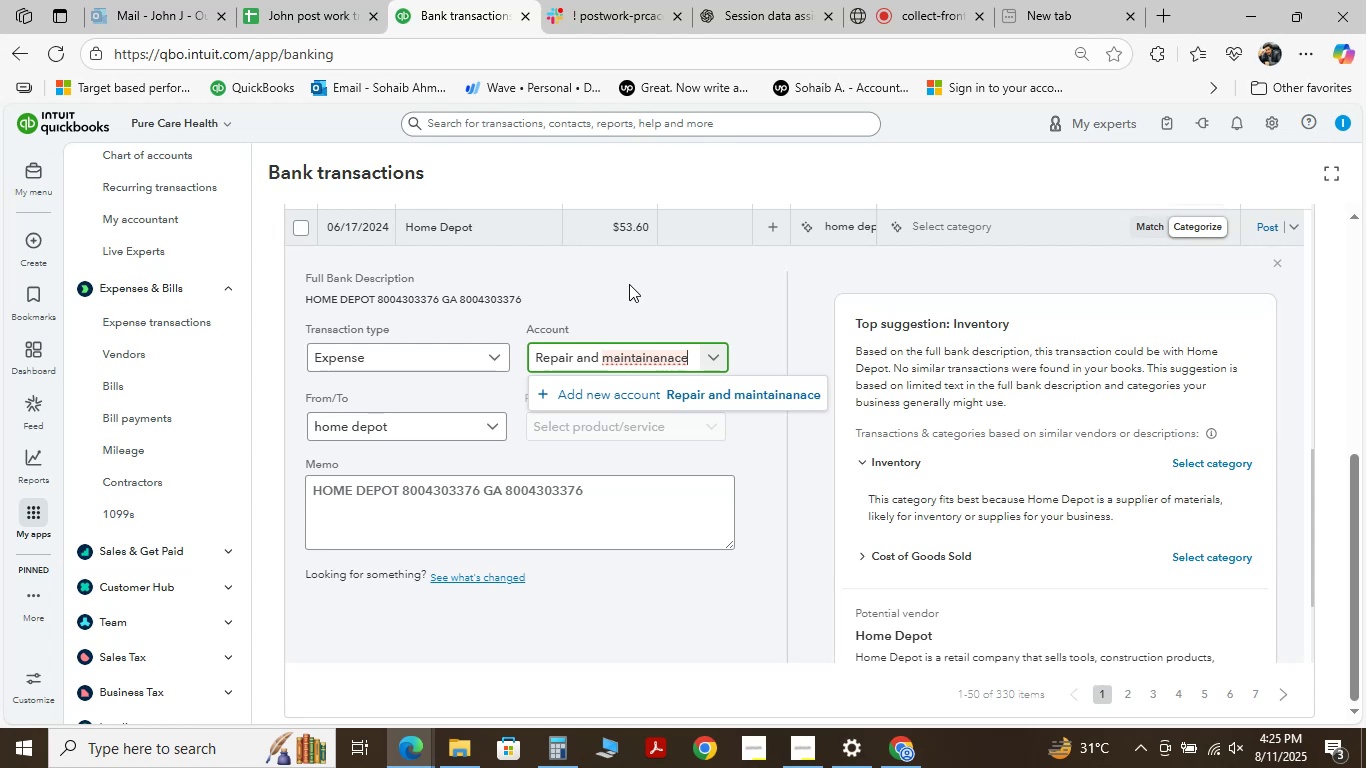 
left_click([751, 391])
 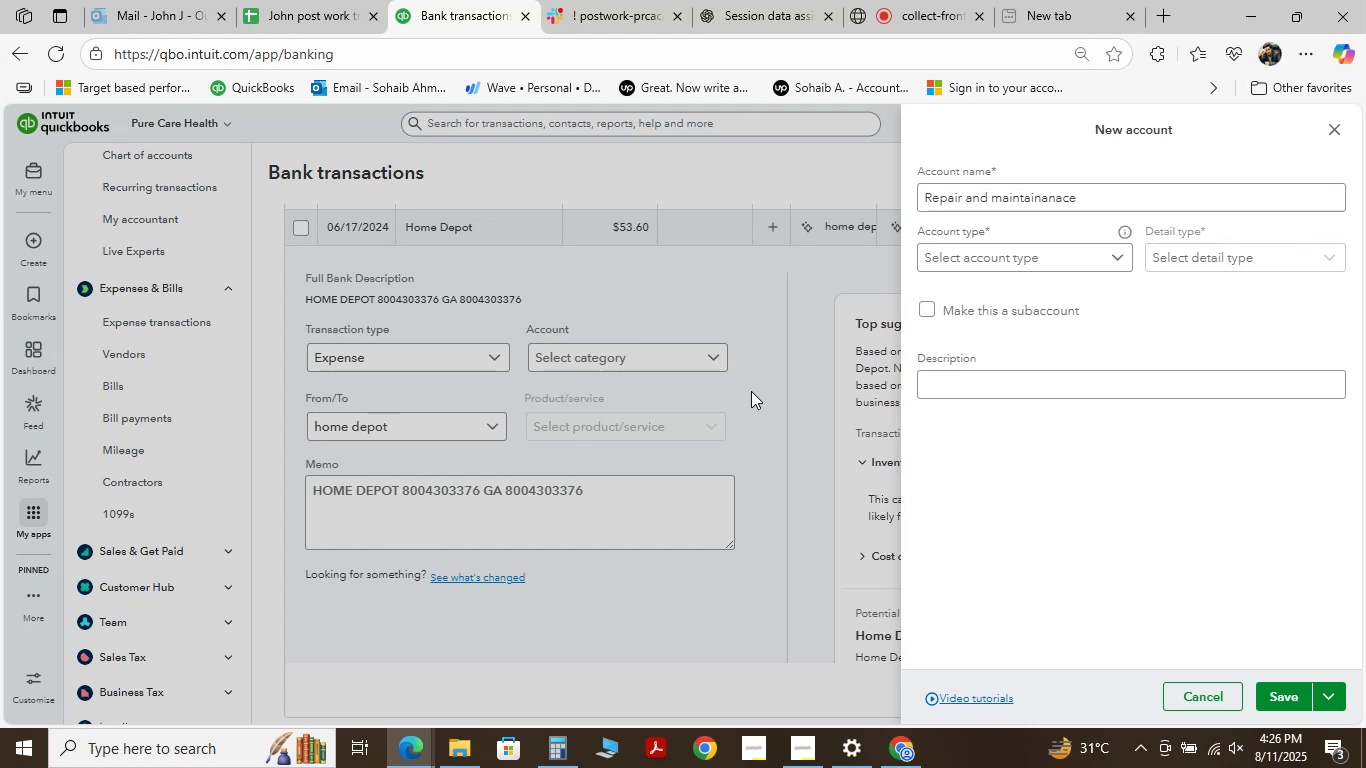 
wait(8.81)
 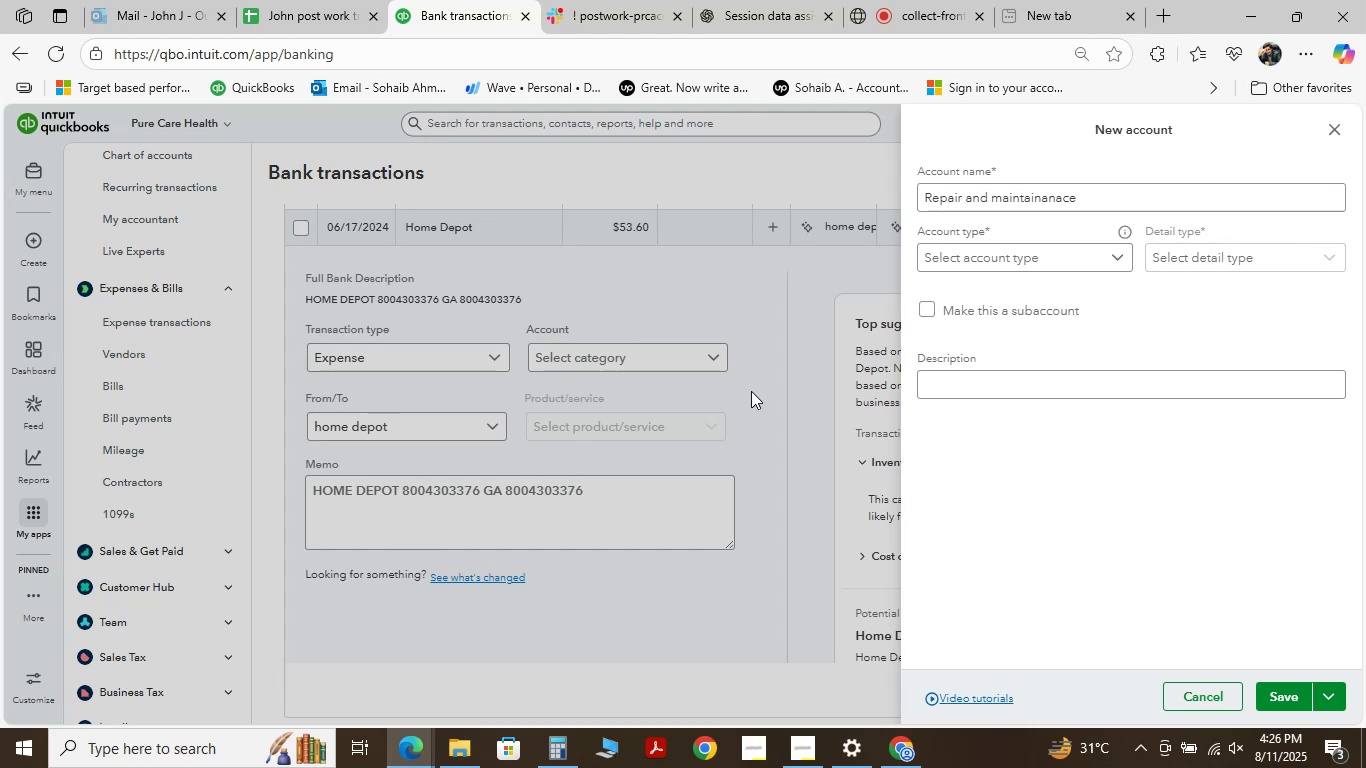 
left_click([1283, 698])
 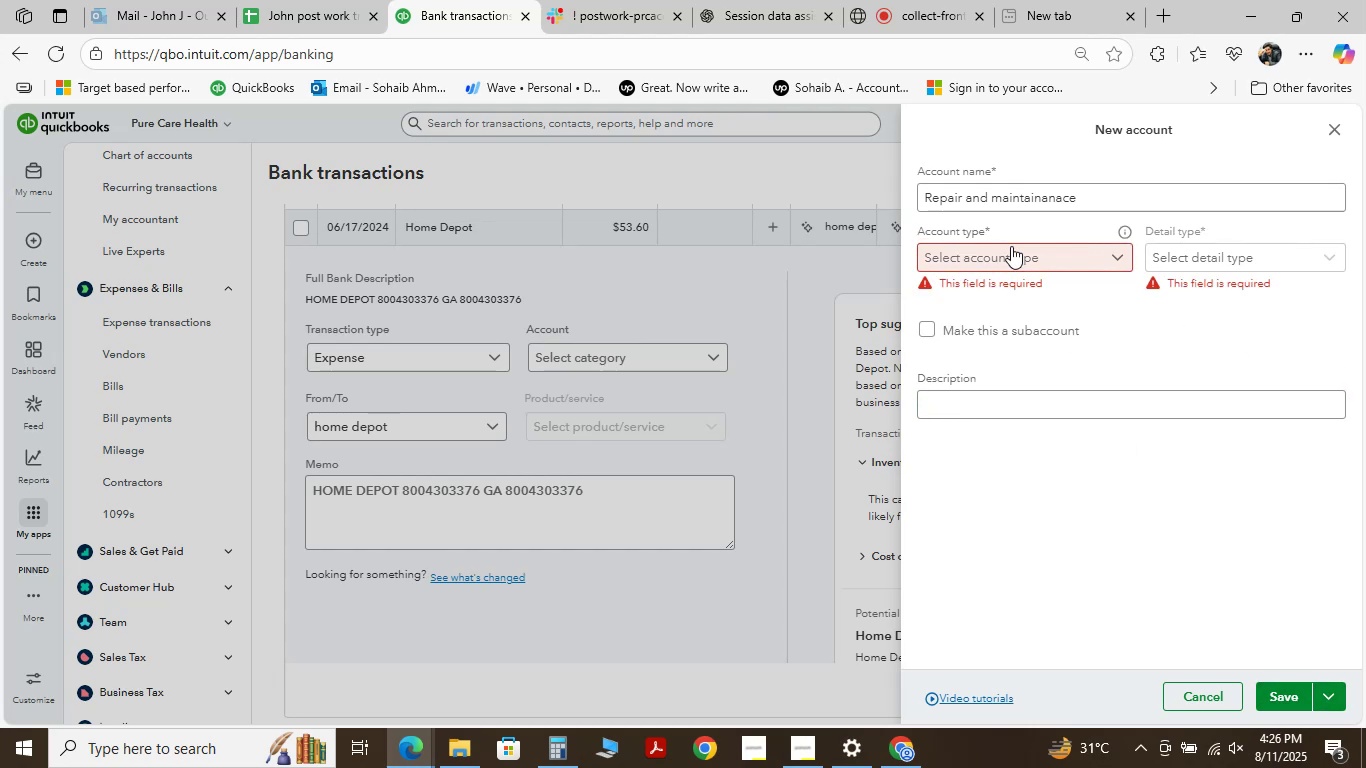 
left_click([1016, 248])
 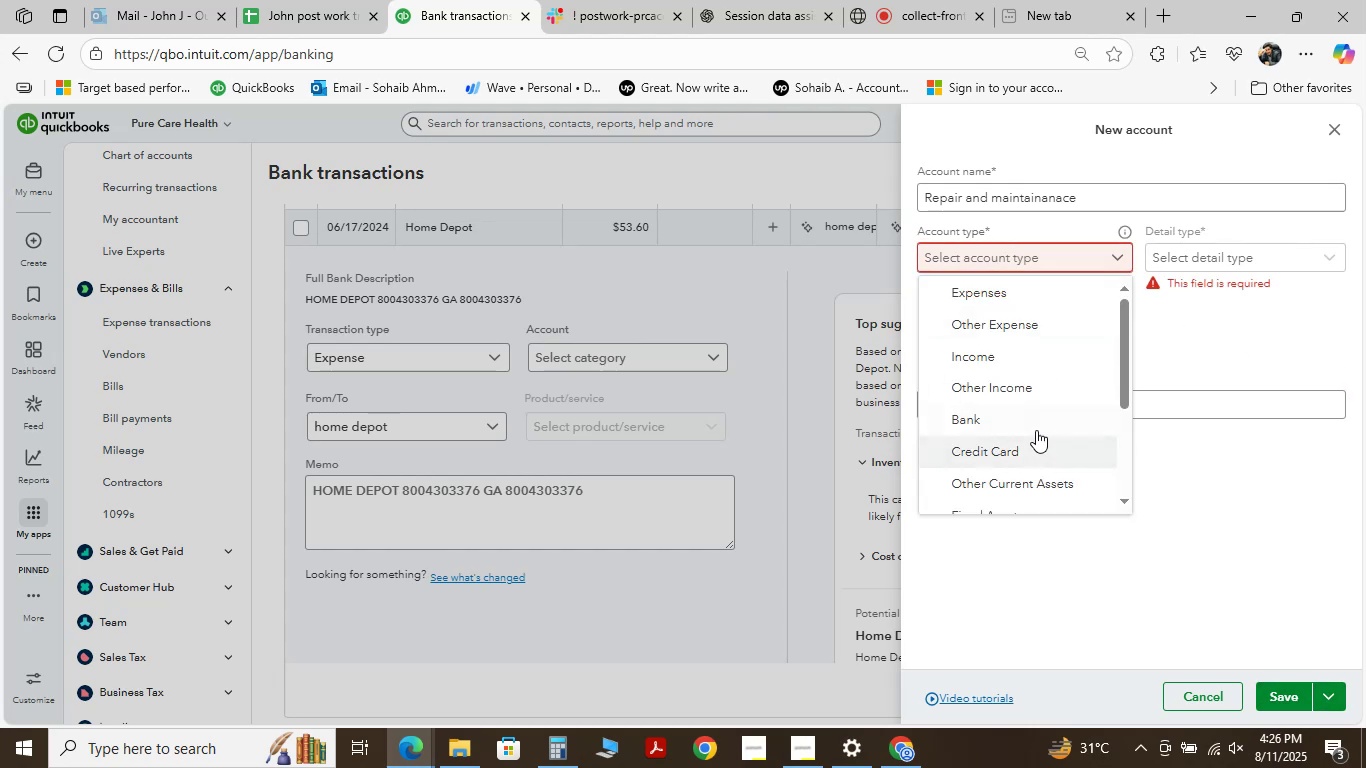 
scroll: coordinate [1036, 430], scroll_direction: down, amount: 4.0
 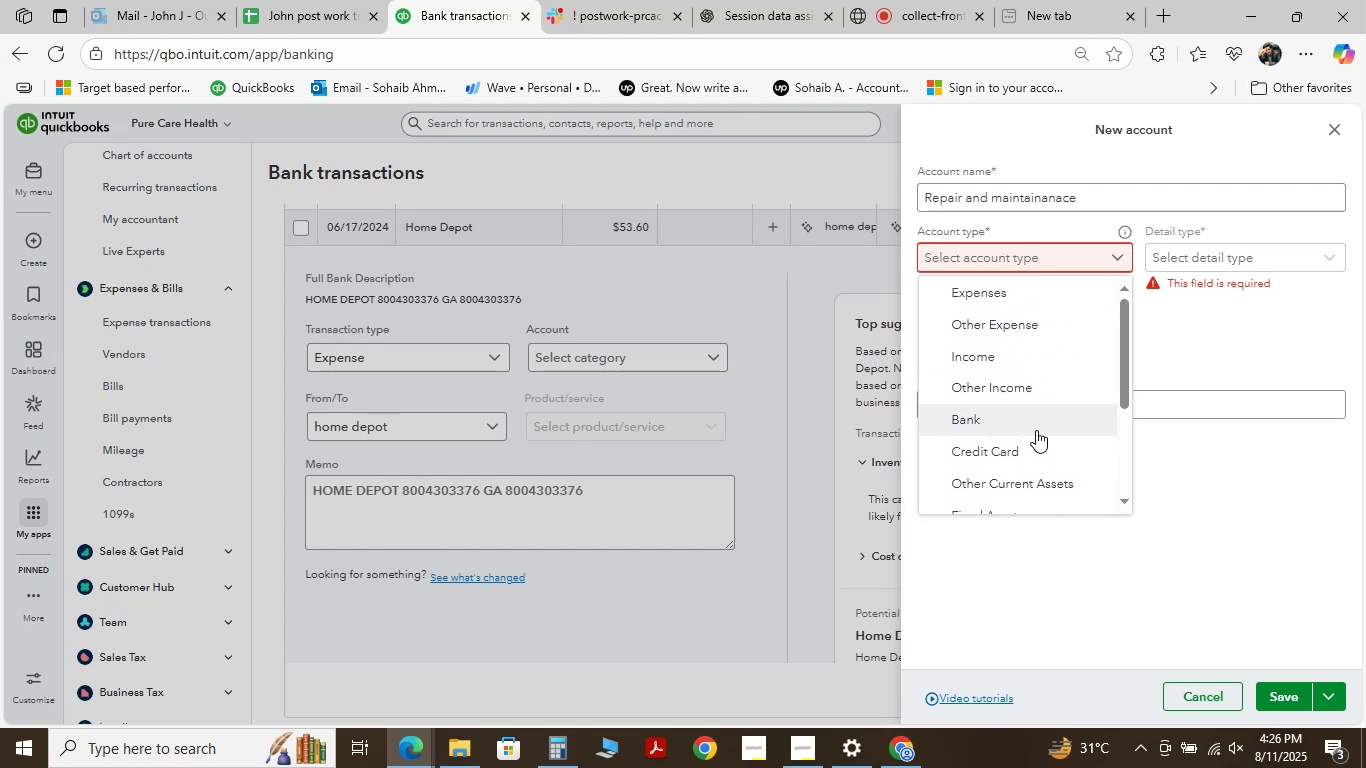 
scroll: coordinate [1036, 430], scroll_direction: none, amount: 0.0
 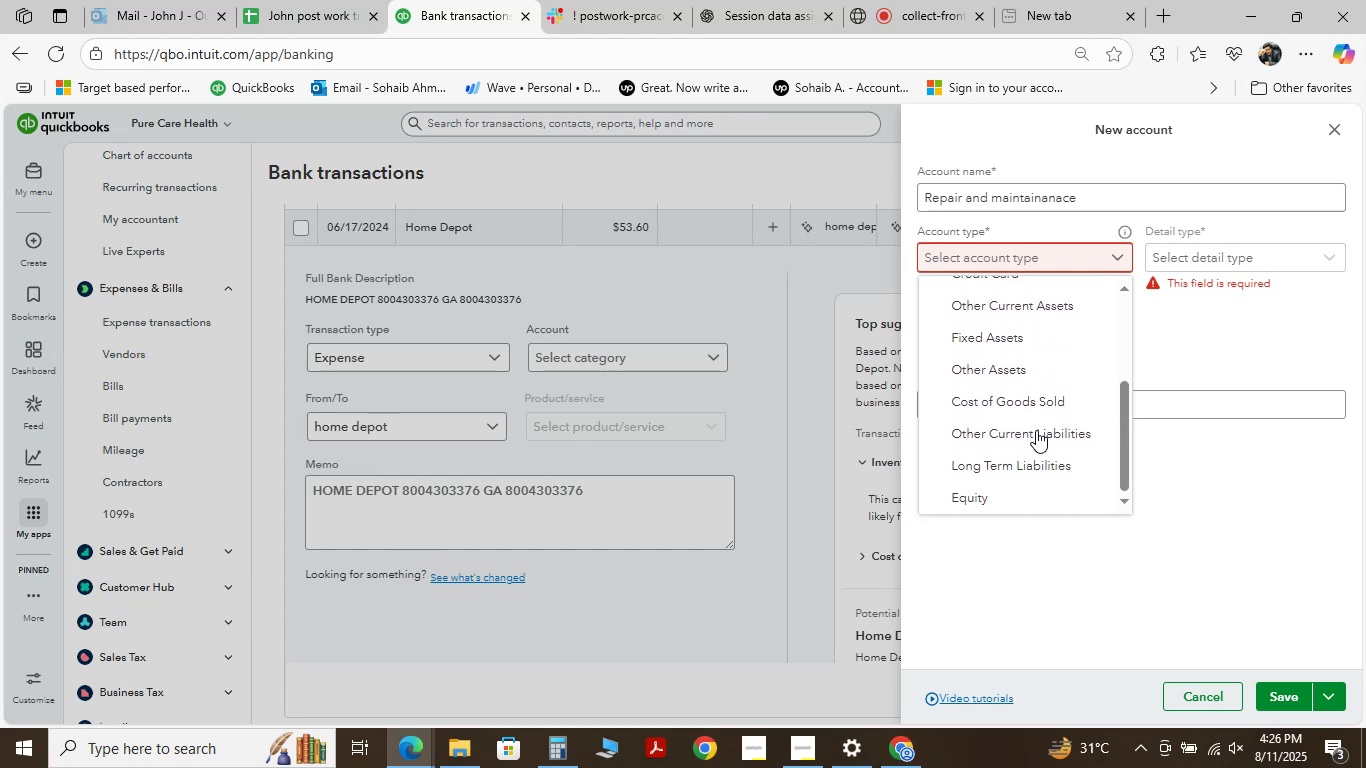 
scroll: coordinate [1036, 430], scroll_direction: up, amount: 1.0
 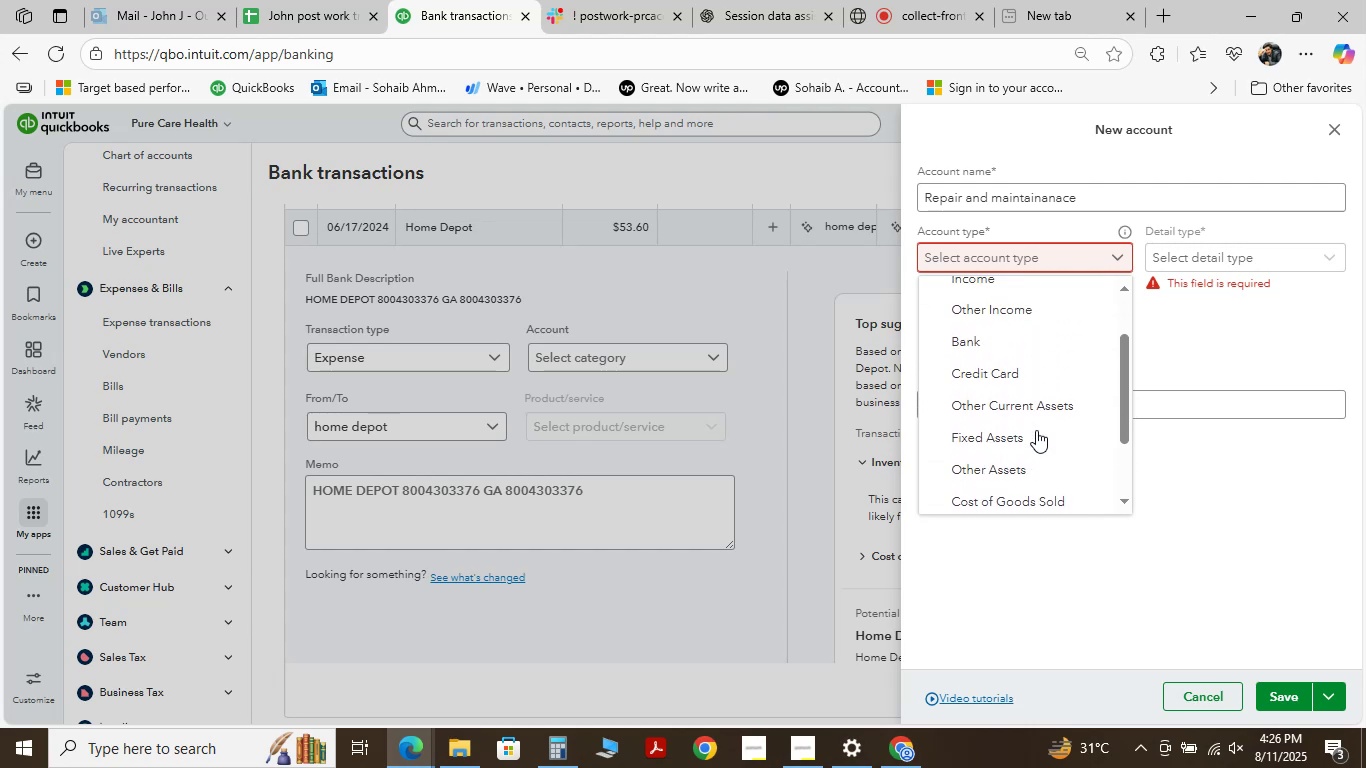 
scroll: coordinate [1036, 430], scroll_direction: down, amount: 2.0
 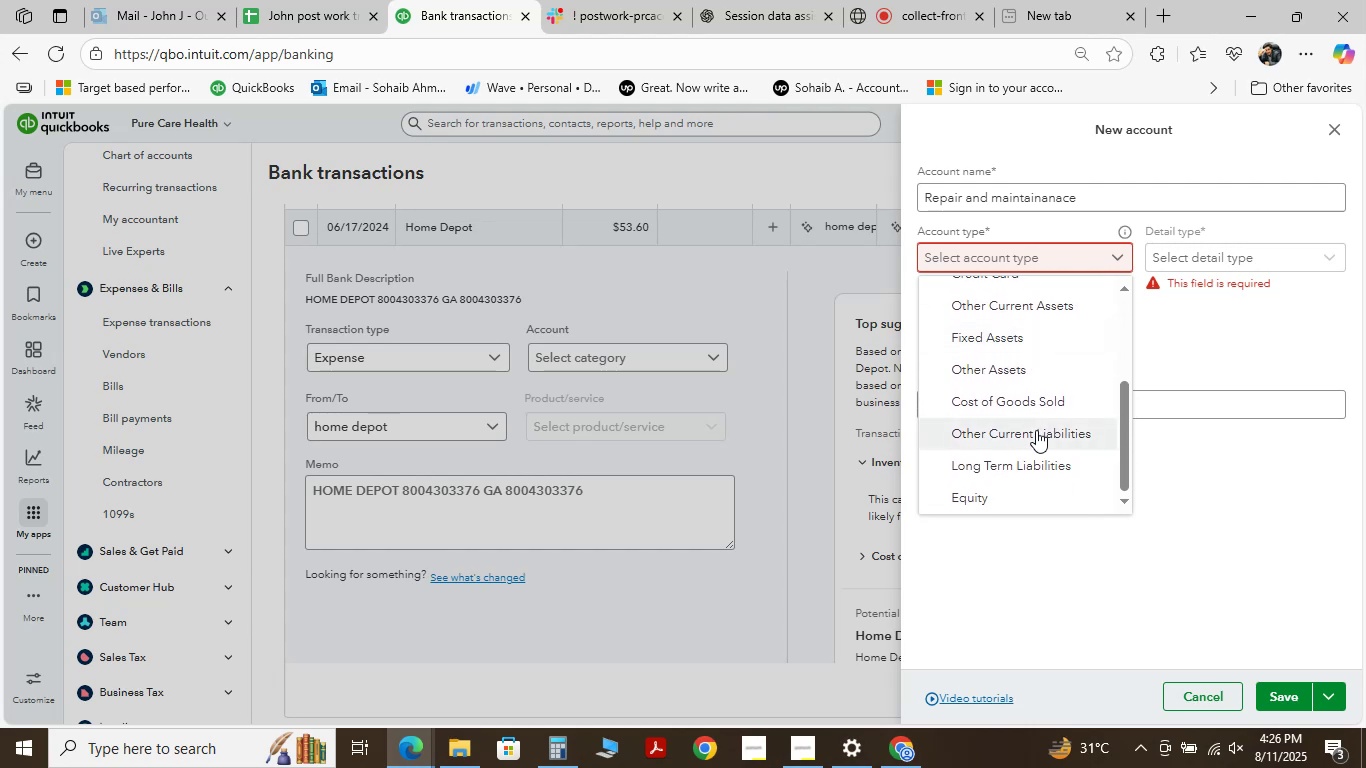 
scroll: coordinate [982, 302], scroll_direction: up, amount: 6.0
 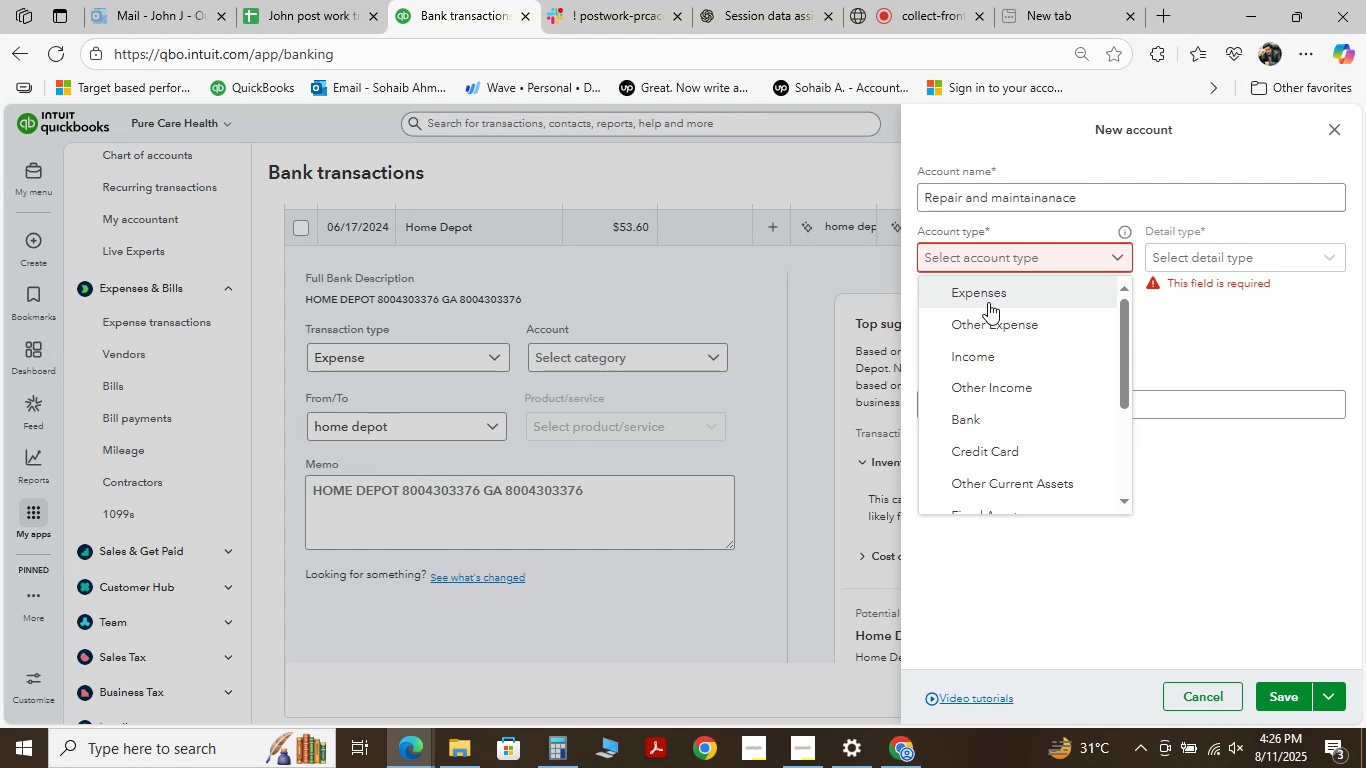 
left_click([988, 302])
 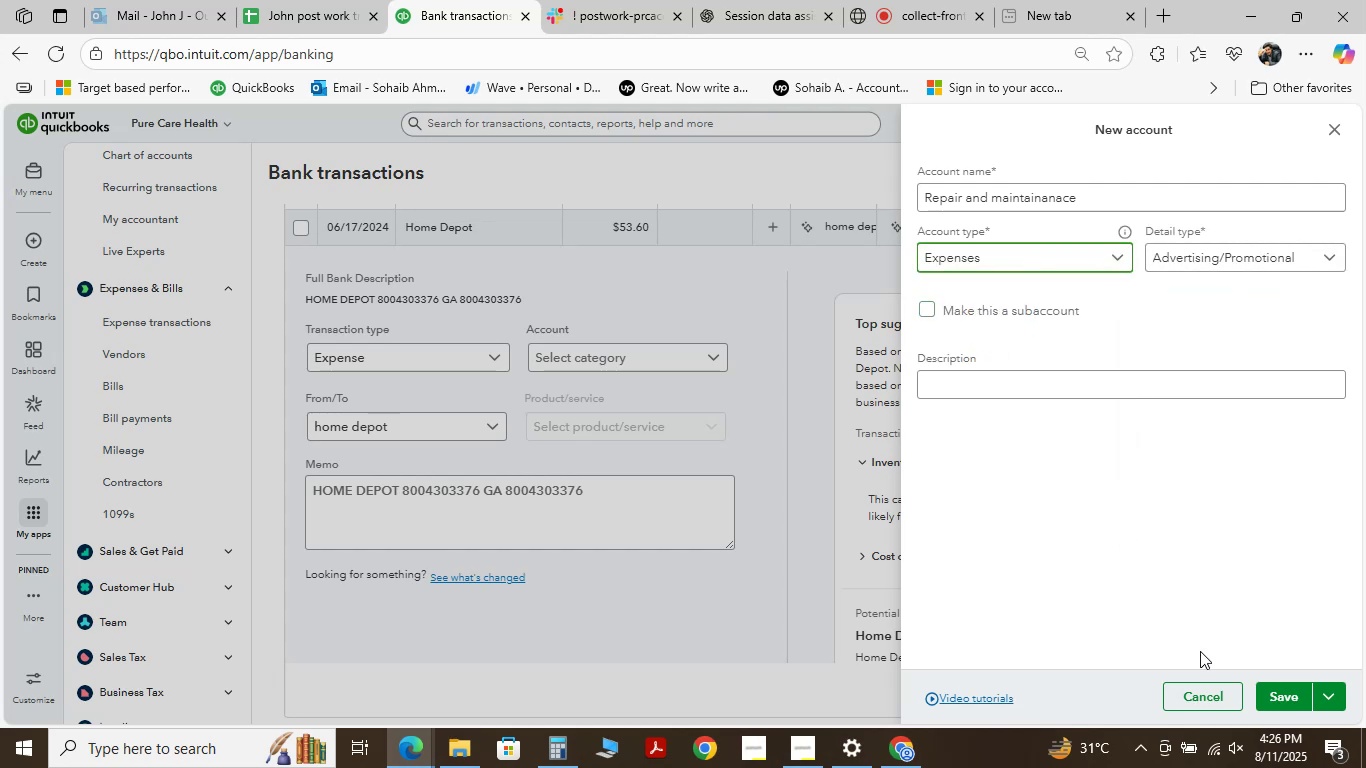 
left_click([1278, 683])
 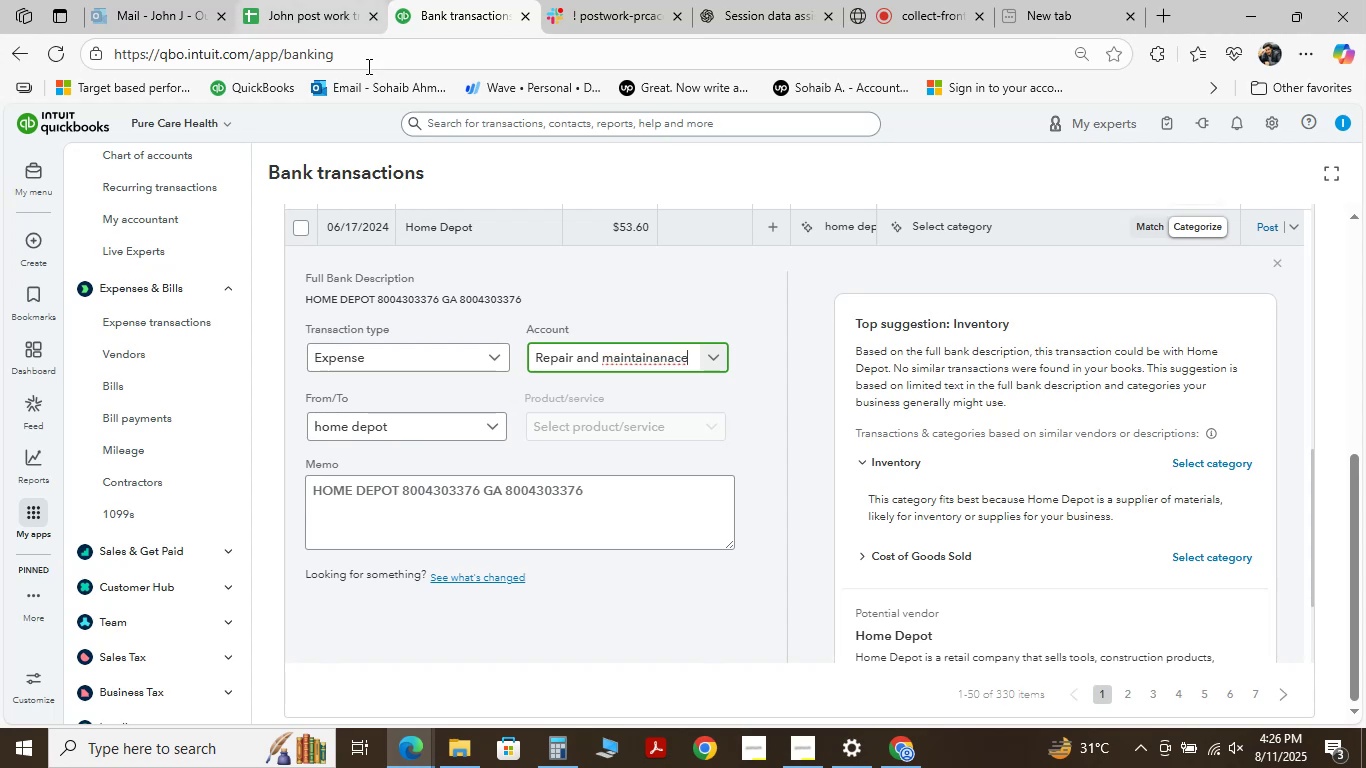 
wait(23.11)
 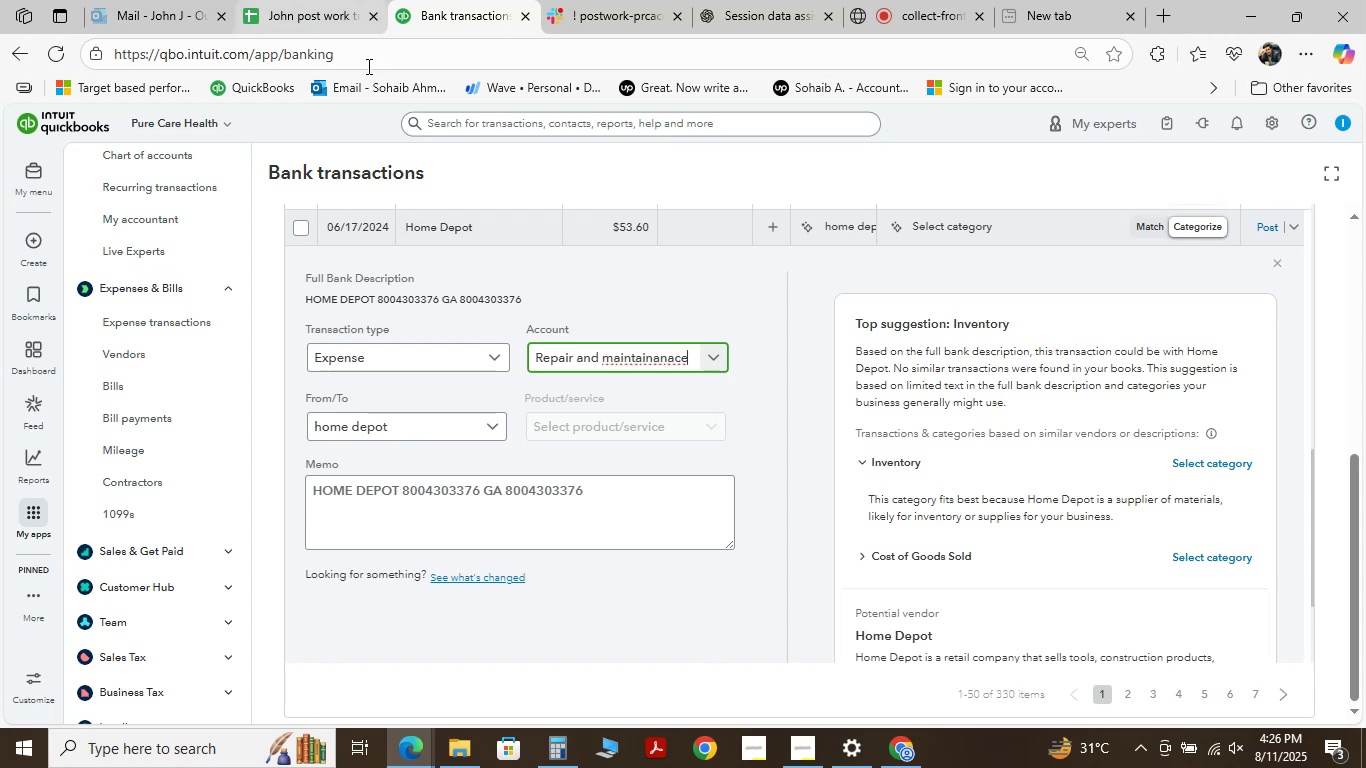 
key(Backspace)
 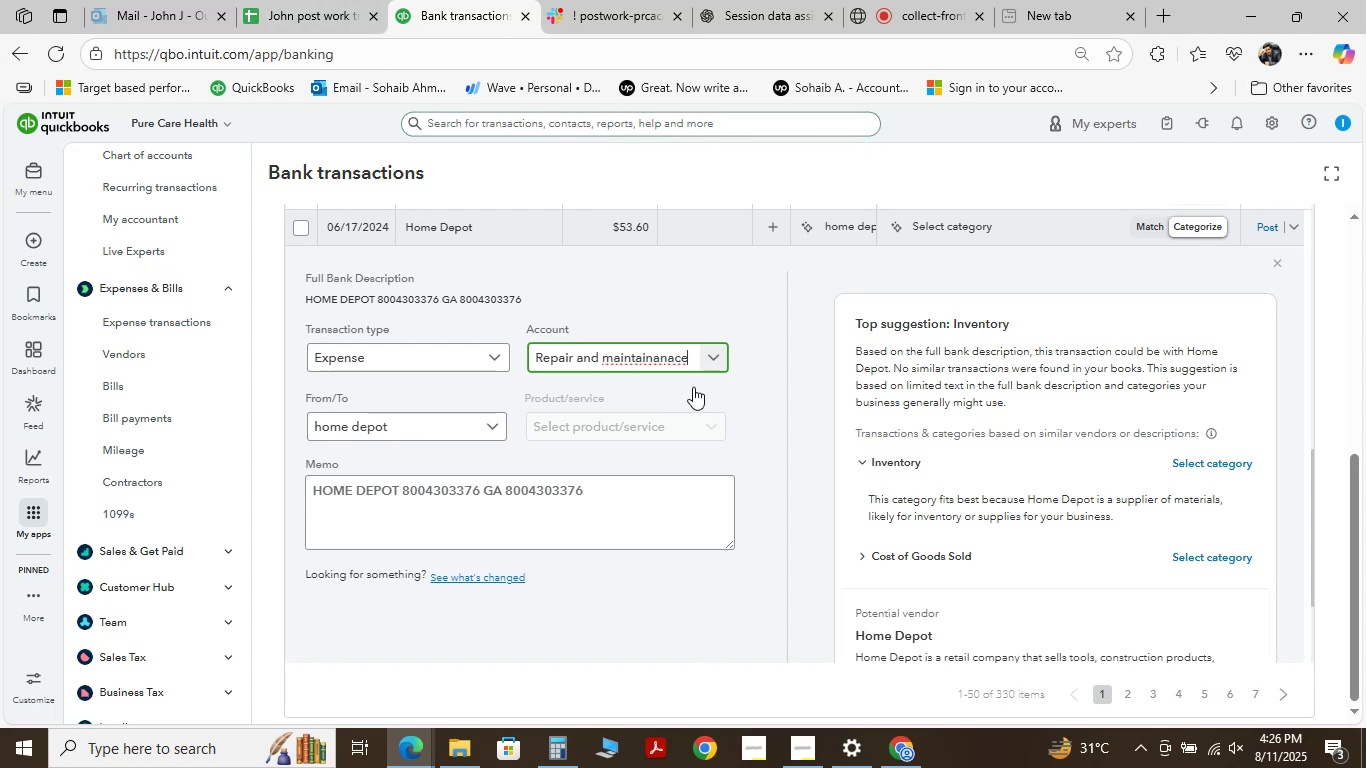 
key(Backspace)
 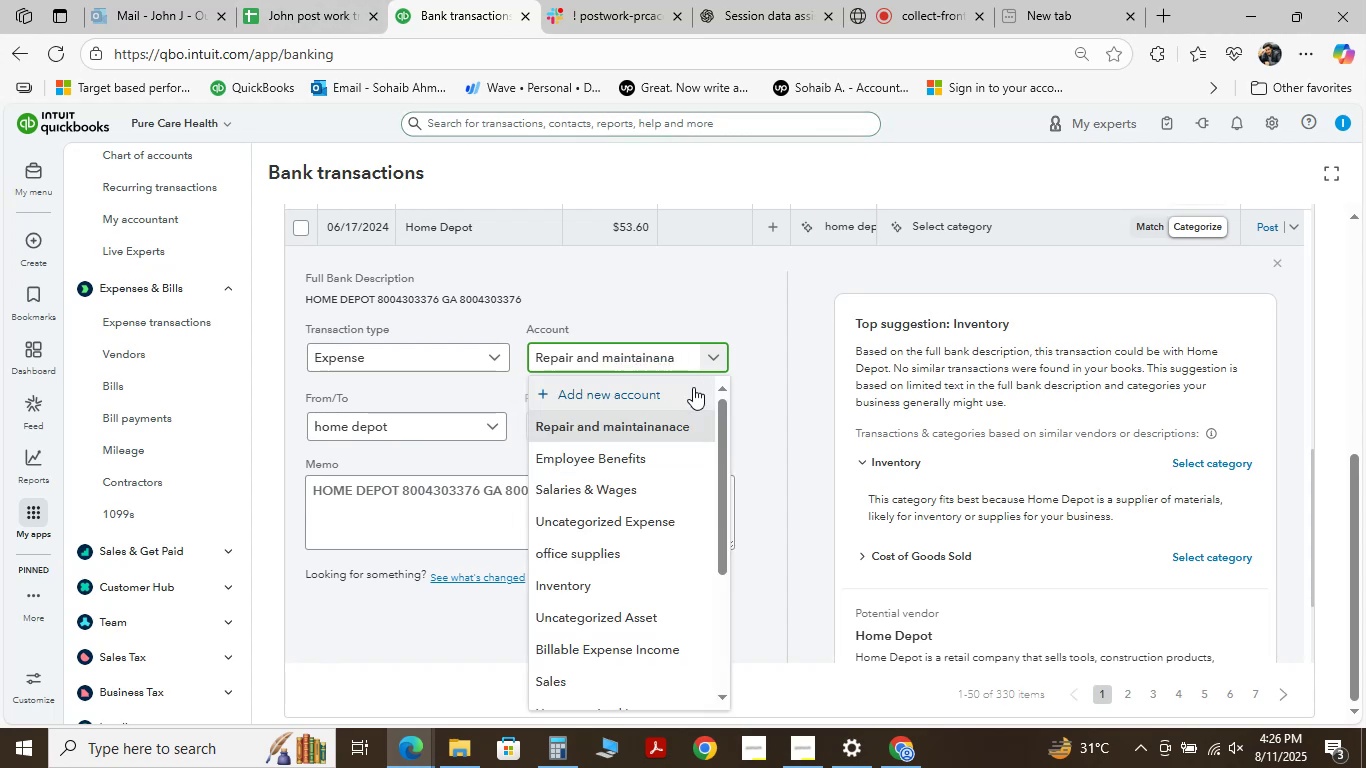 
key(Backspace)
 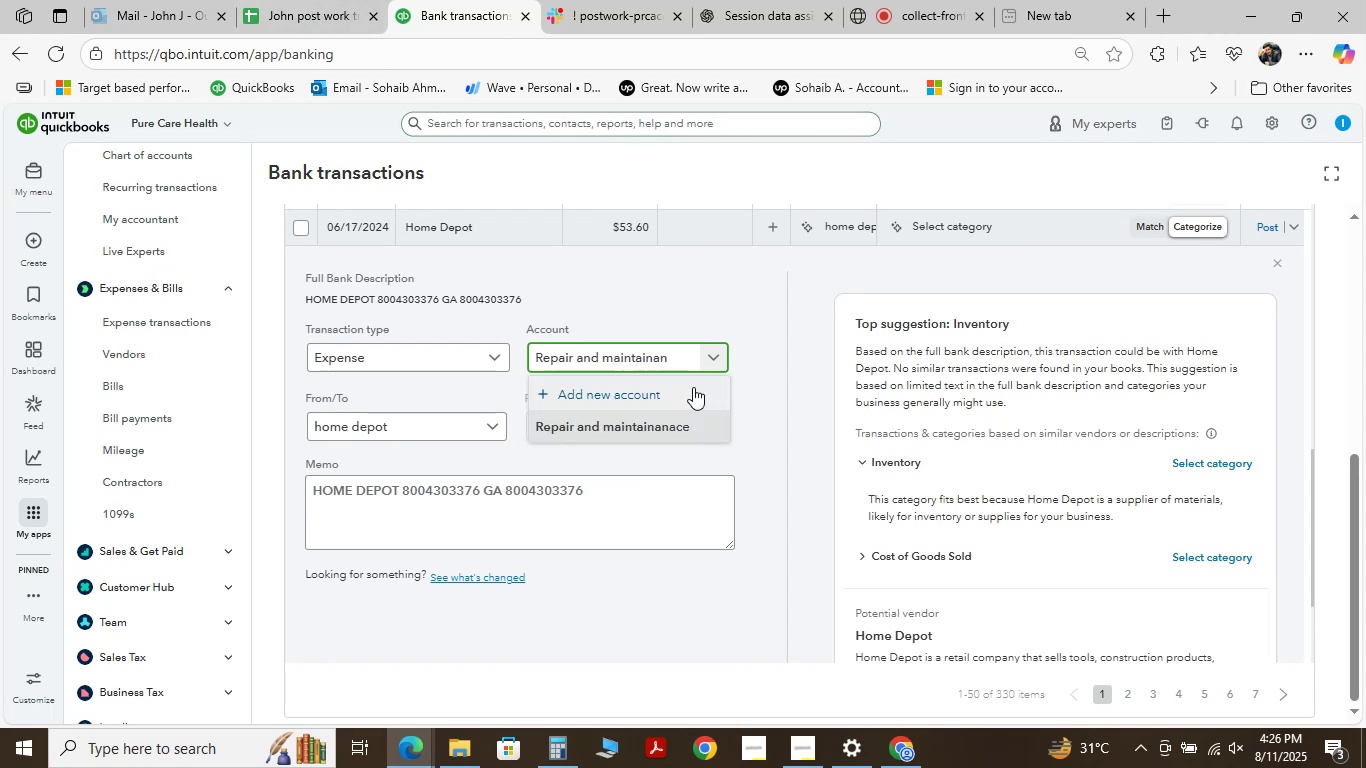 
key(Backspace)
 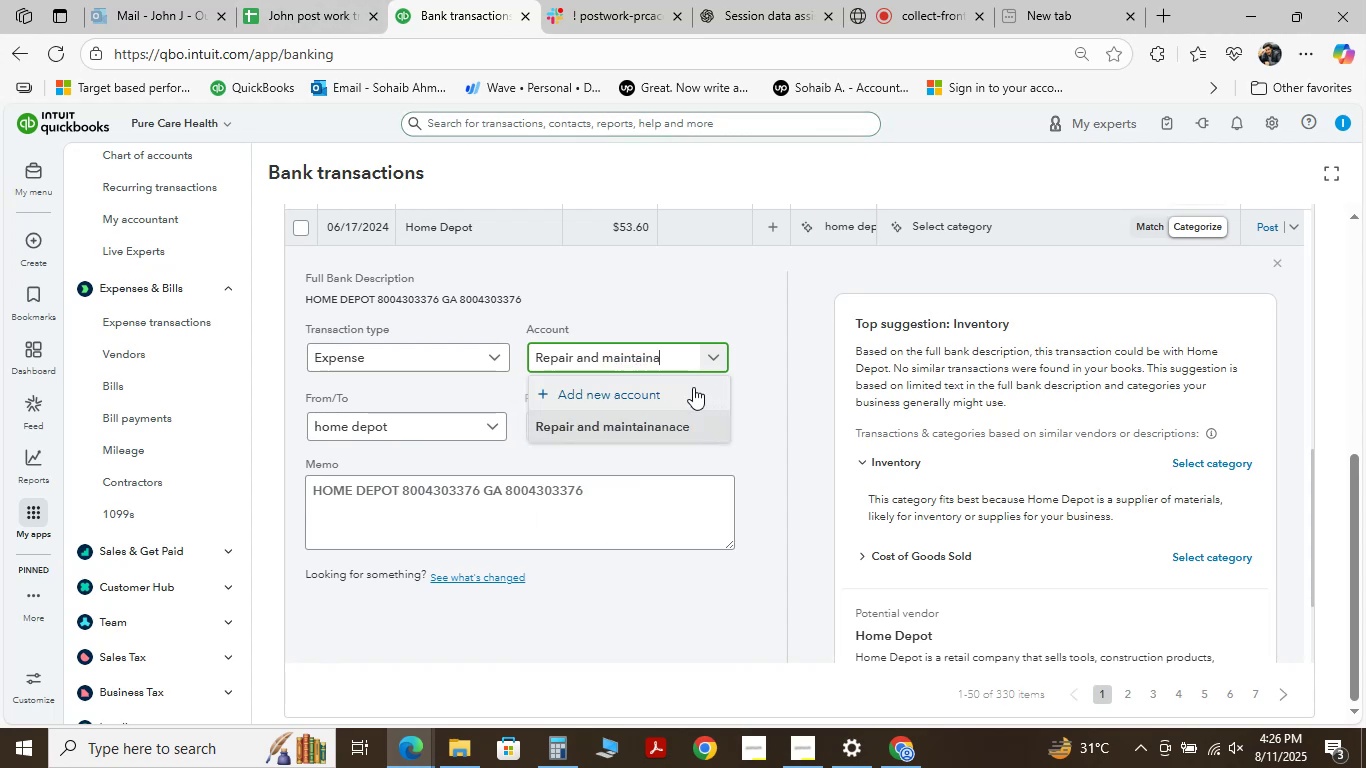 
key(Backspace)
 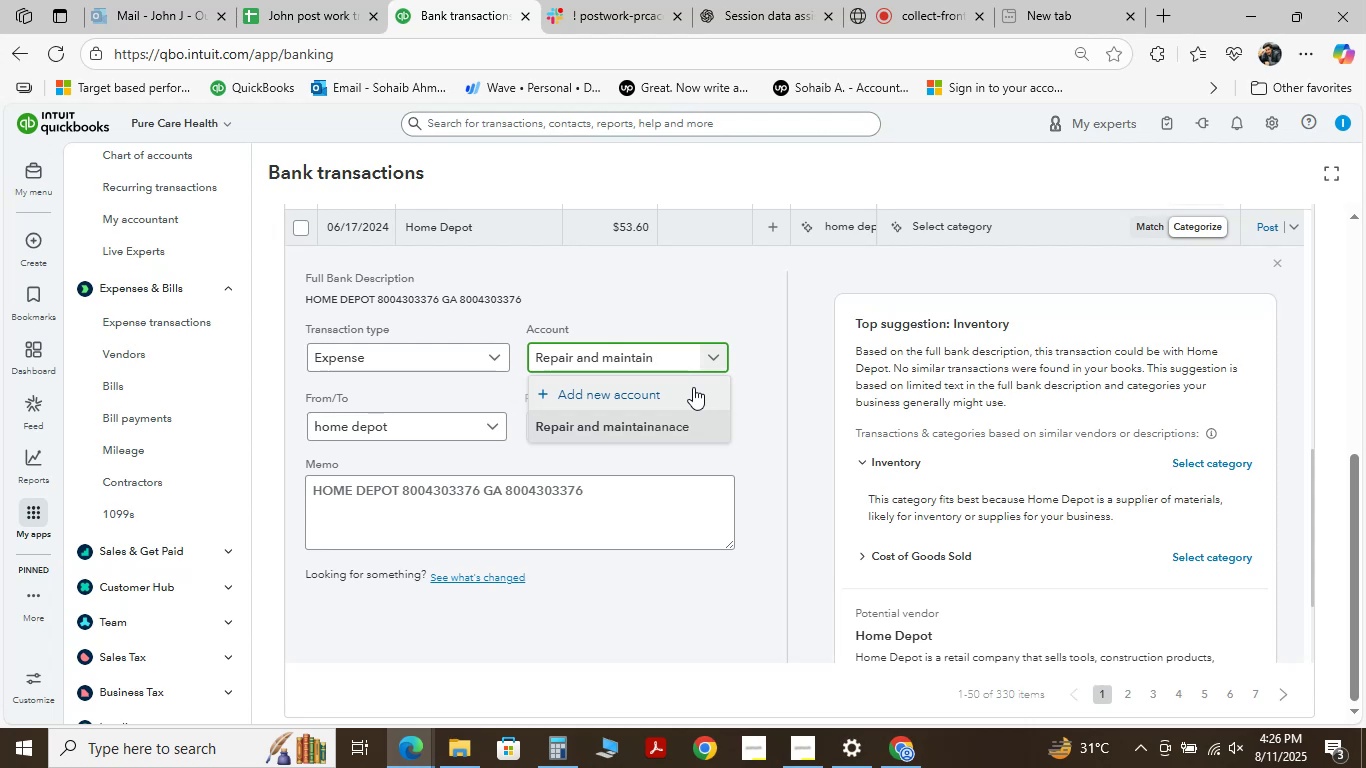 
wait(6.14)
 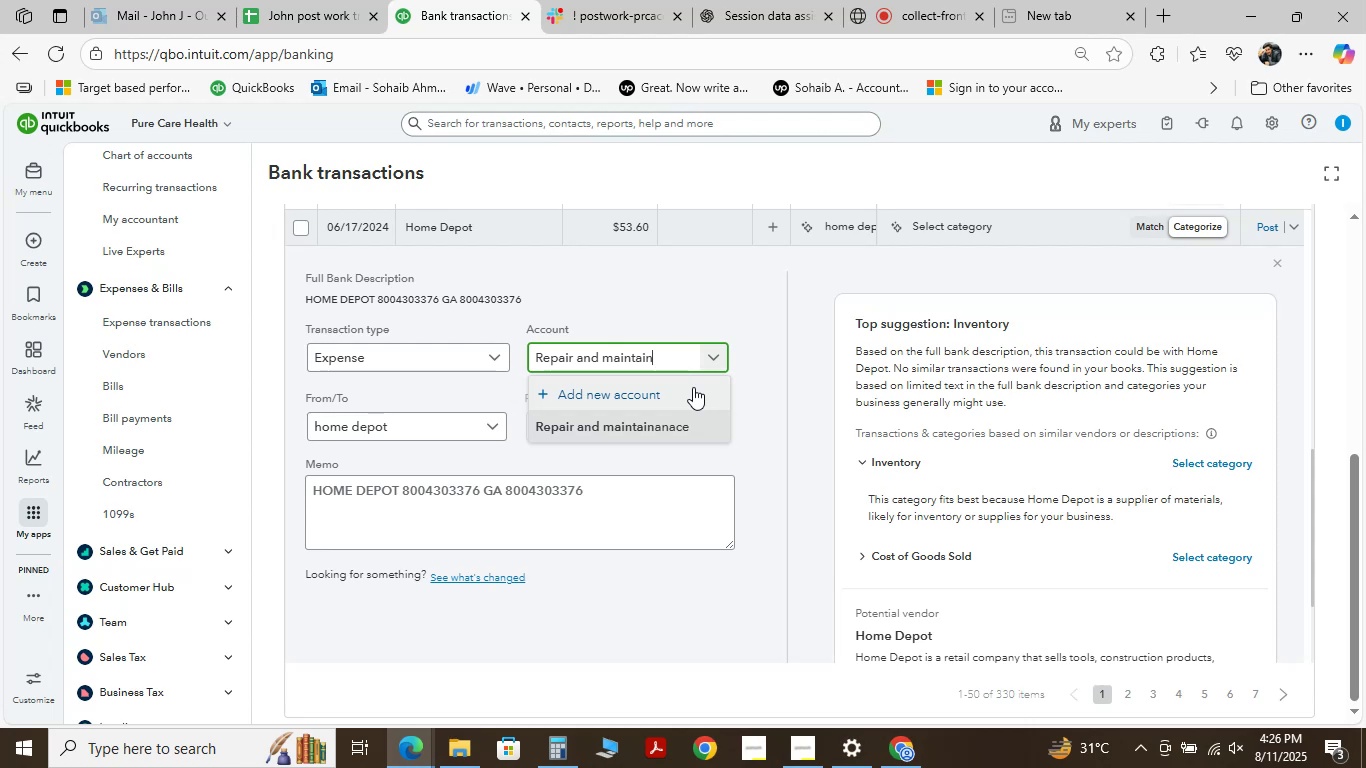 
left_click([671, 423])
 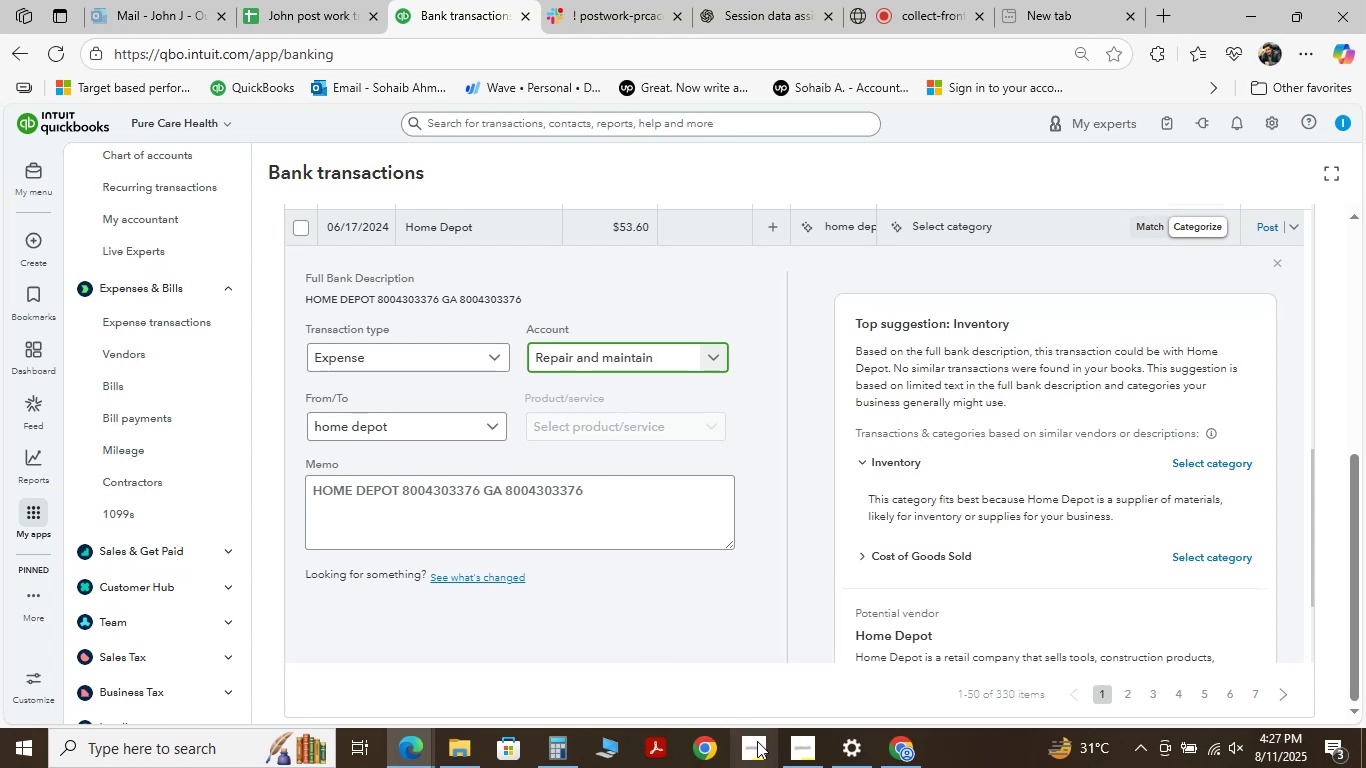 
wait(13.0)
 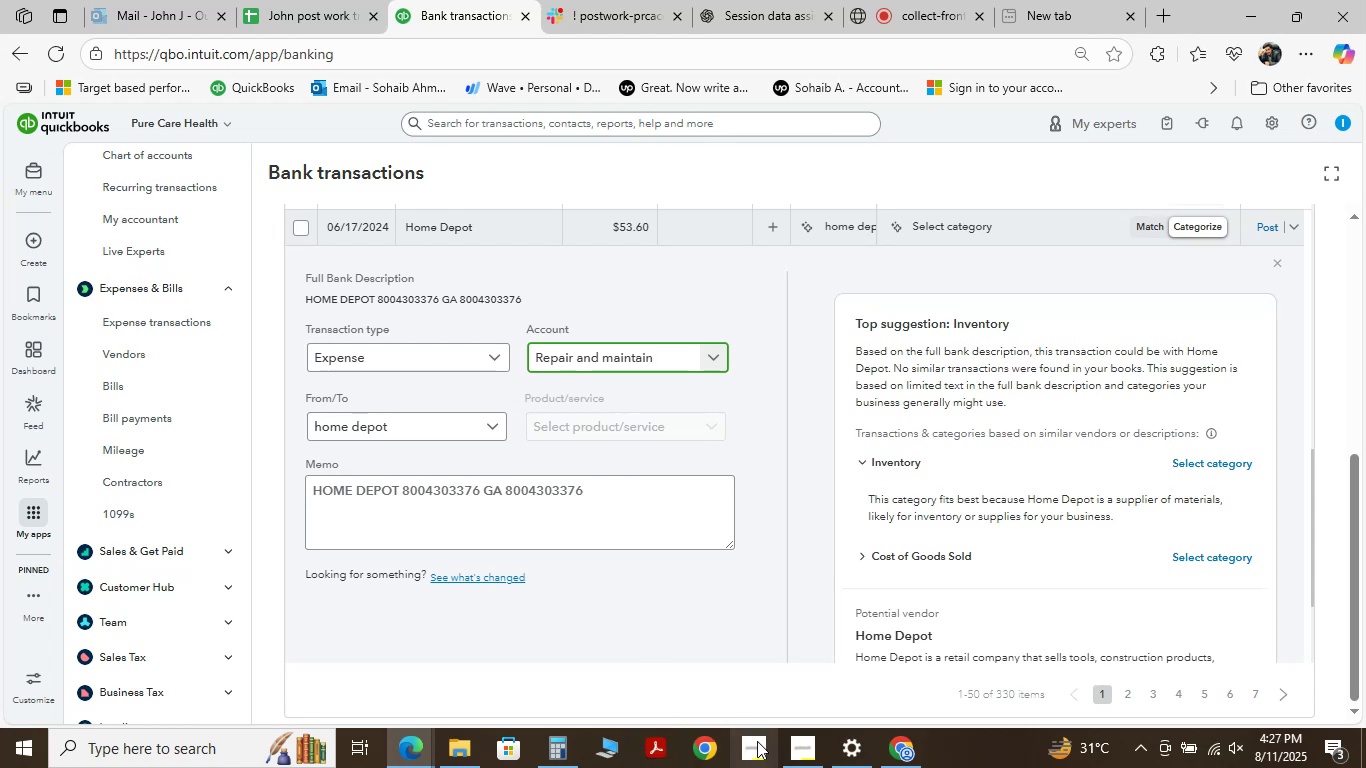 
type(ance)
 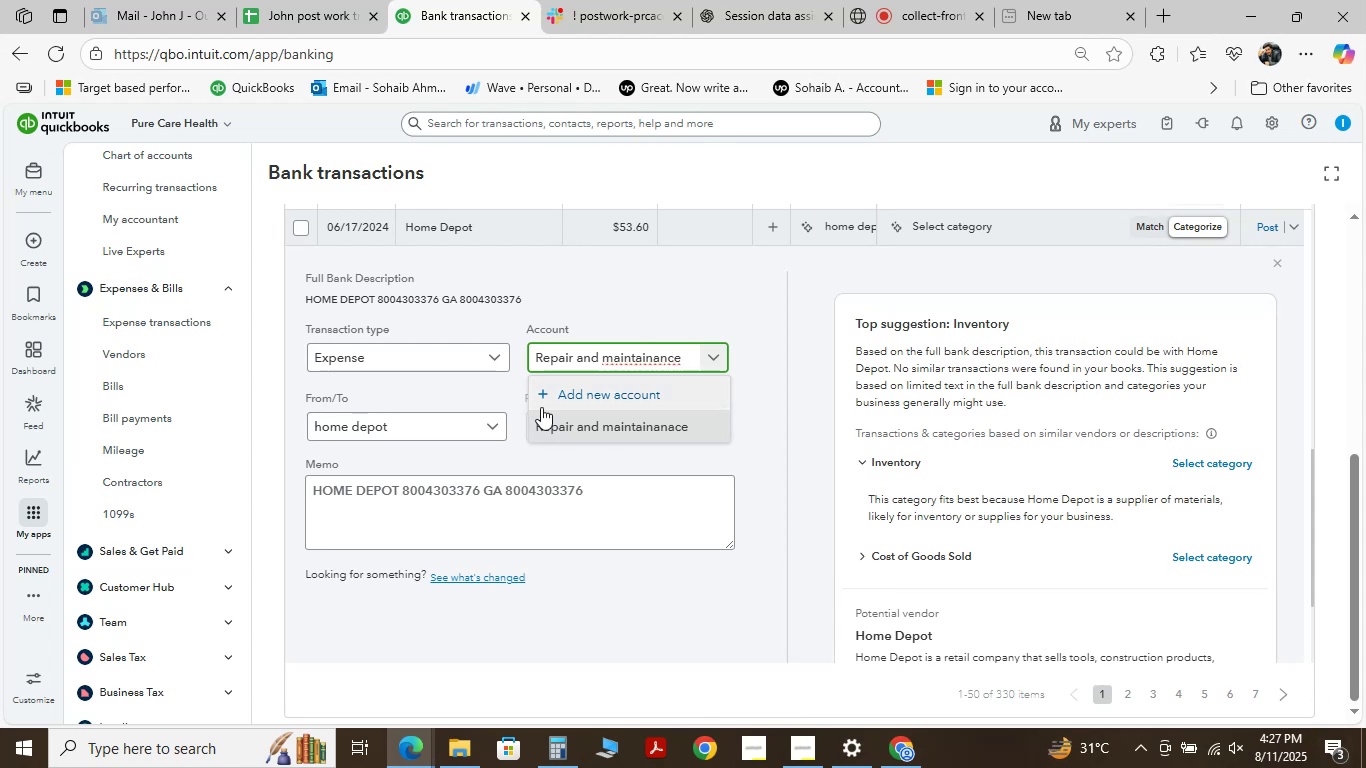 
left_click([582, 430])
 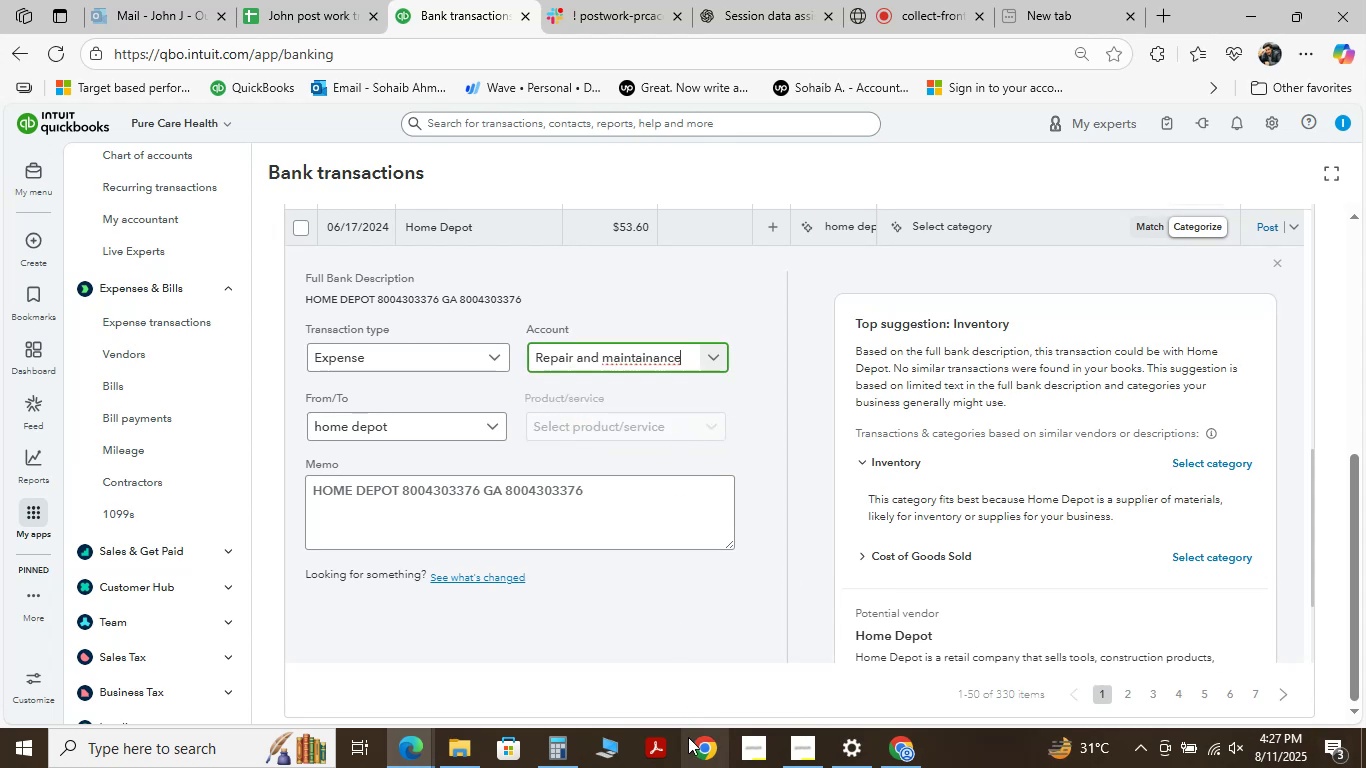 
key(Backspace)
key(Backspace)
key(Backspace)
key(Backspace)
key(Backspace)
key(Backspace)
key(Backspace)
key(Backspace)
key(Backspace)
key(Backspace)
key(Backspace)
key(Backspace)
type(Maintanance)
 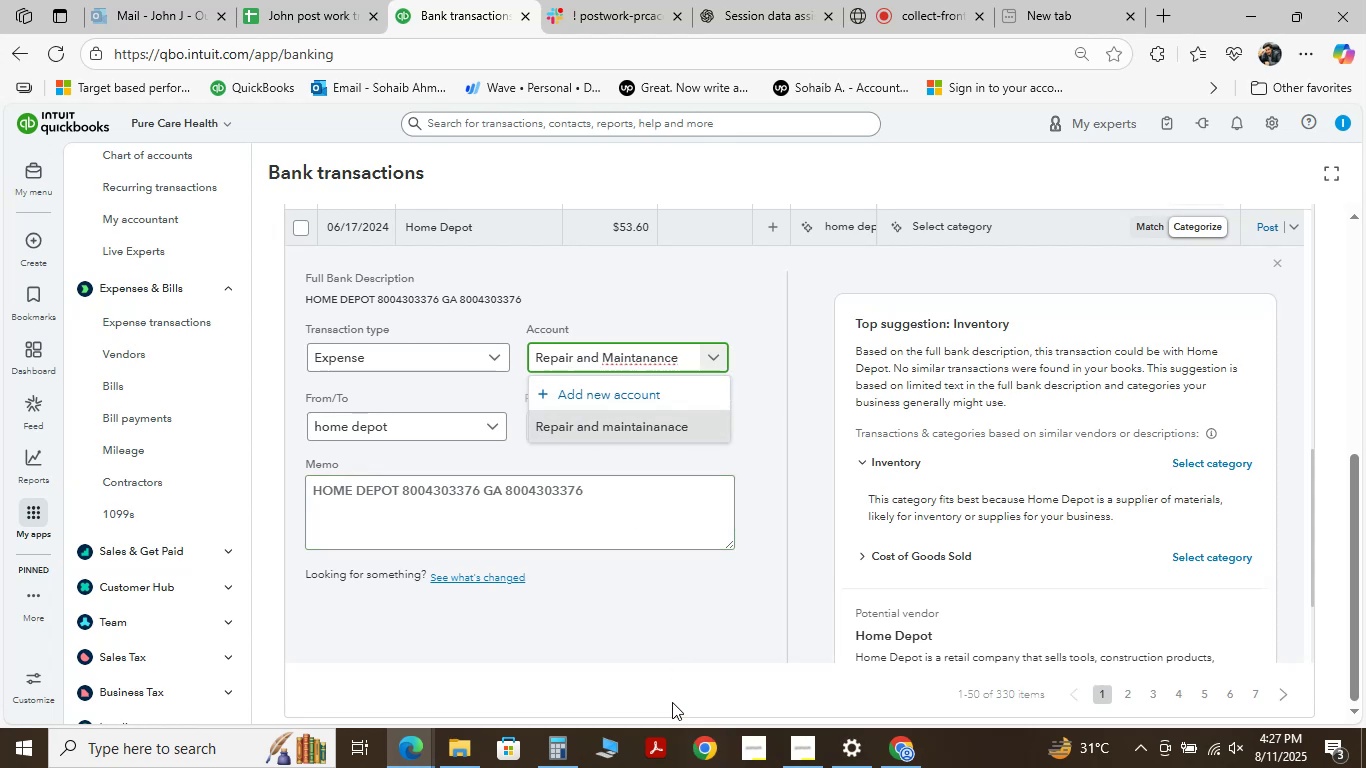 
wait(8.81)
 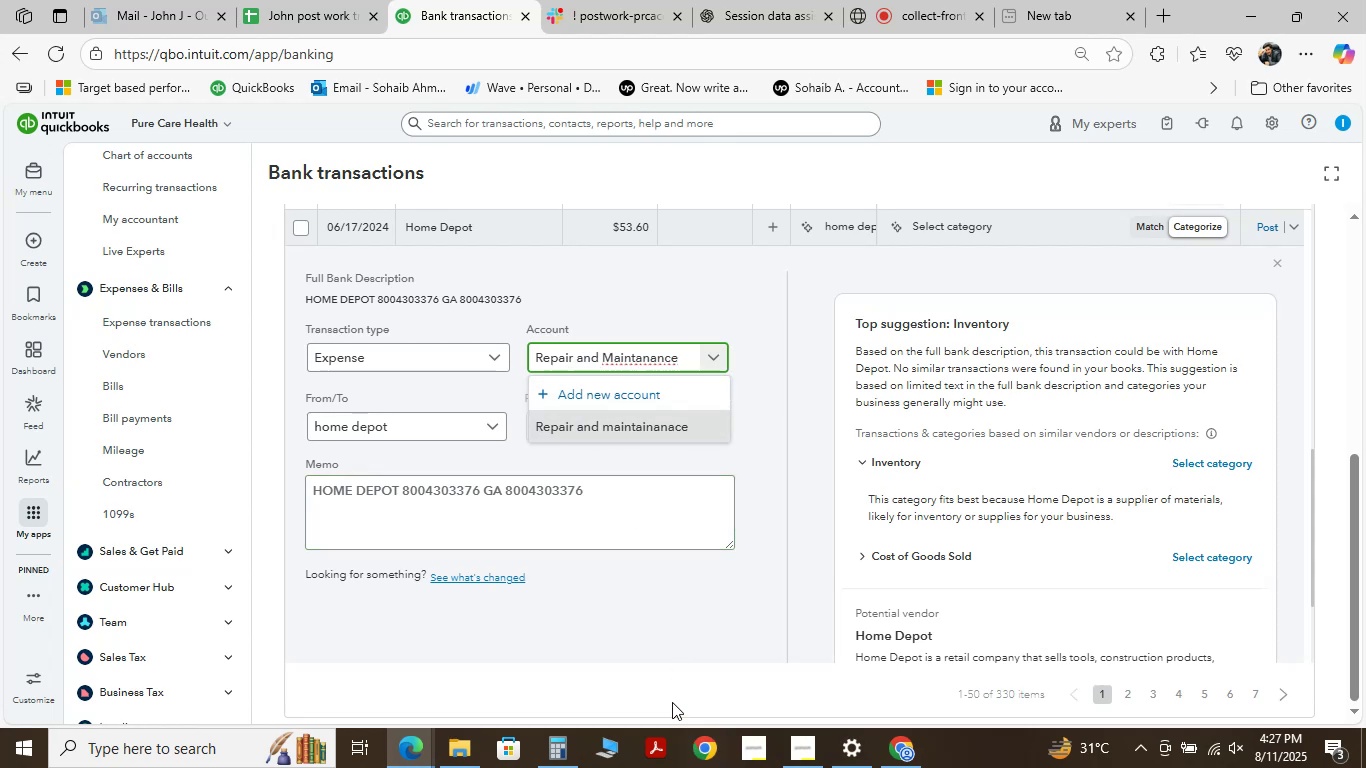 
key(Backspace)
 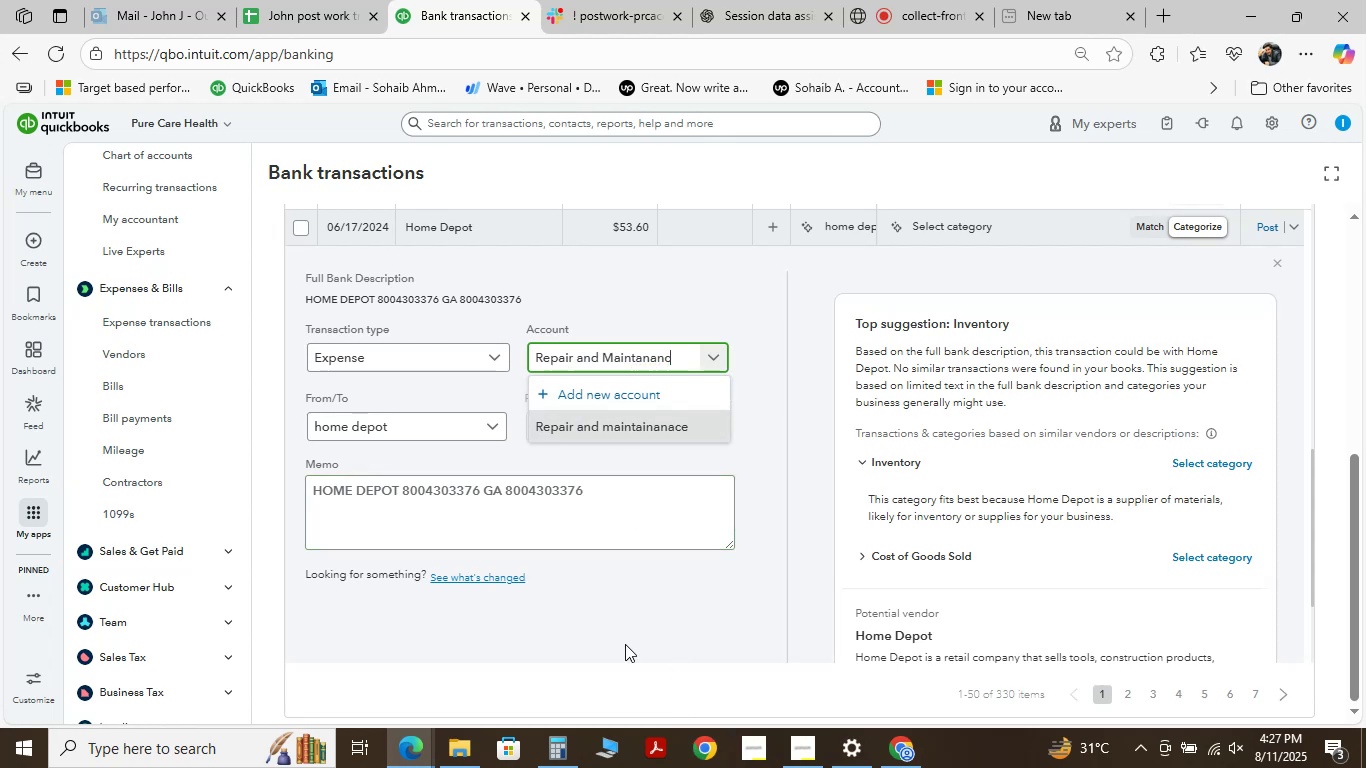 
key(Backspace)
 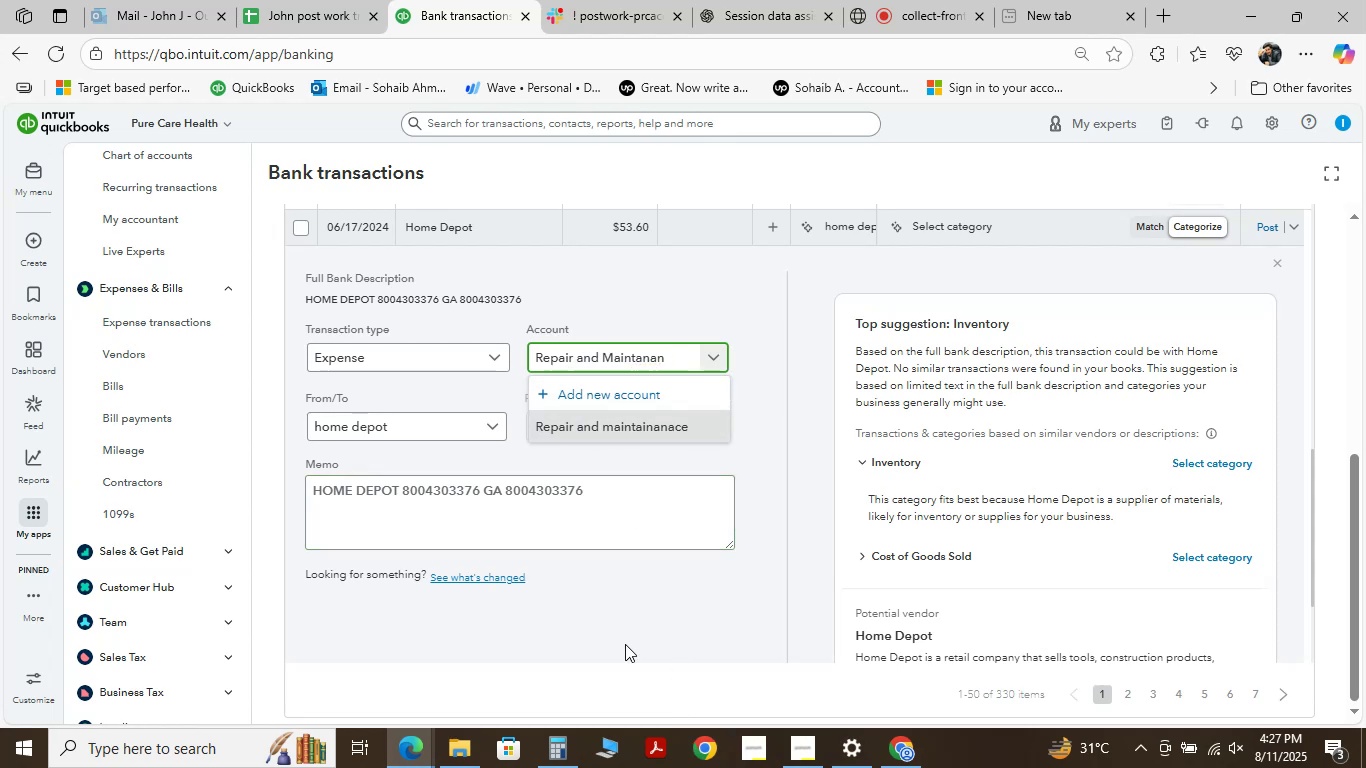 
key(Backspace)
 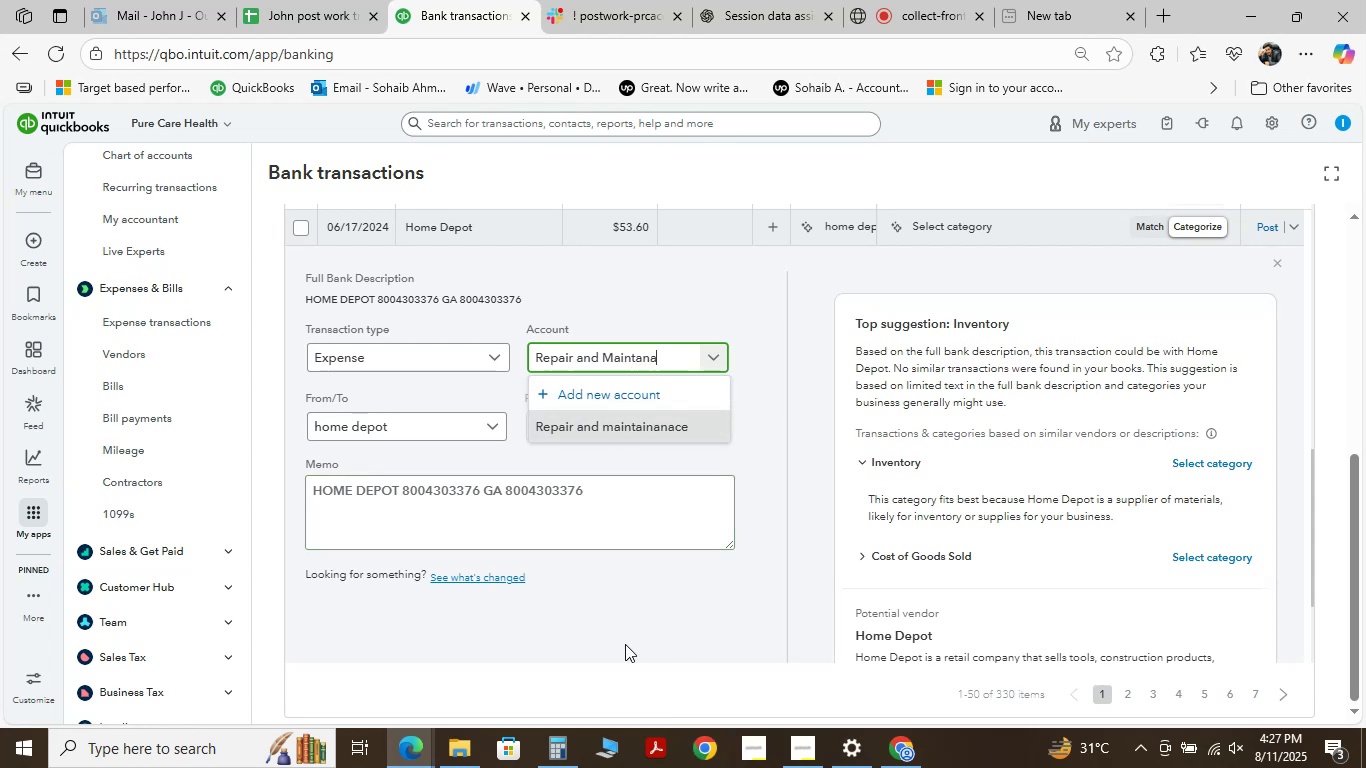 
key(Backspace)
 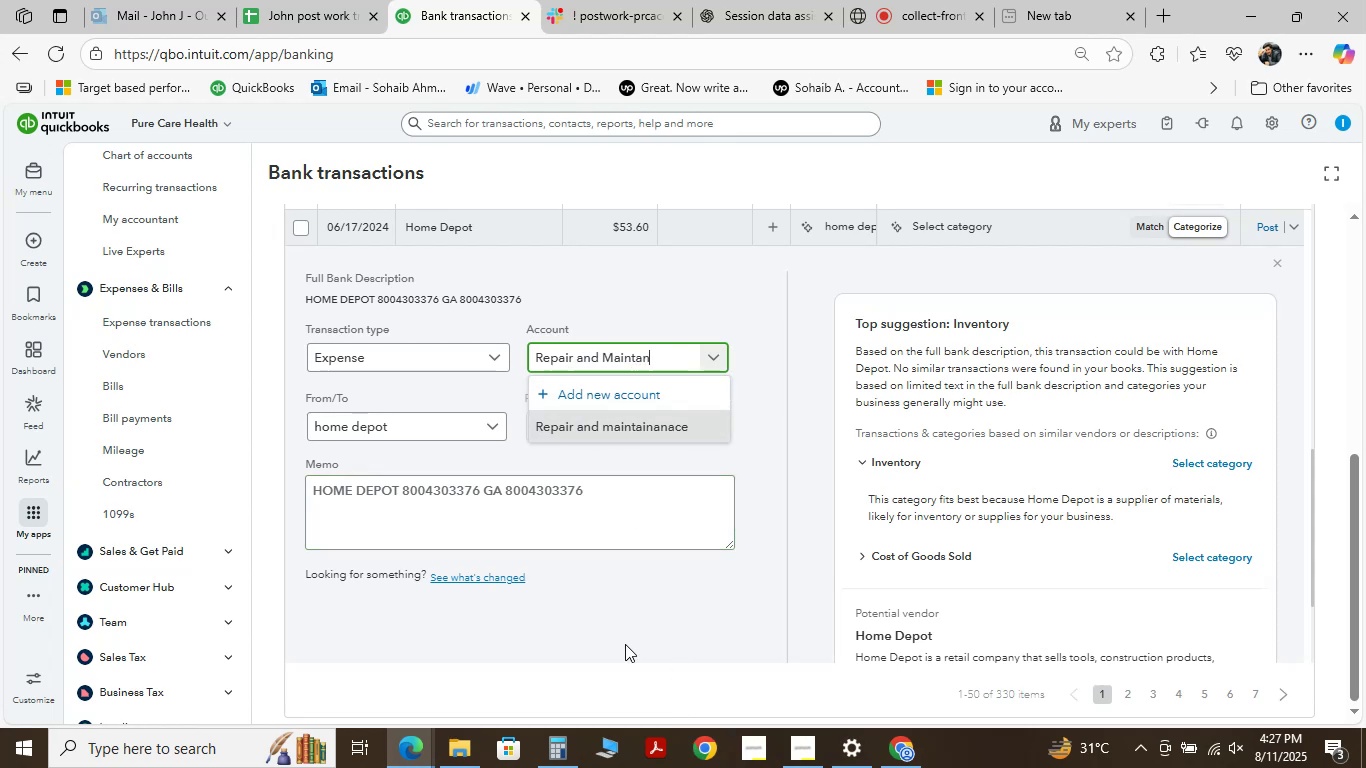 
key(Backspace)
 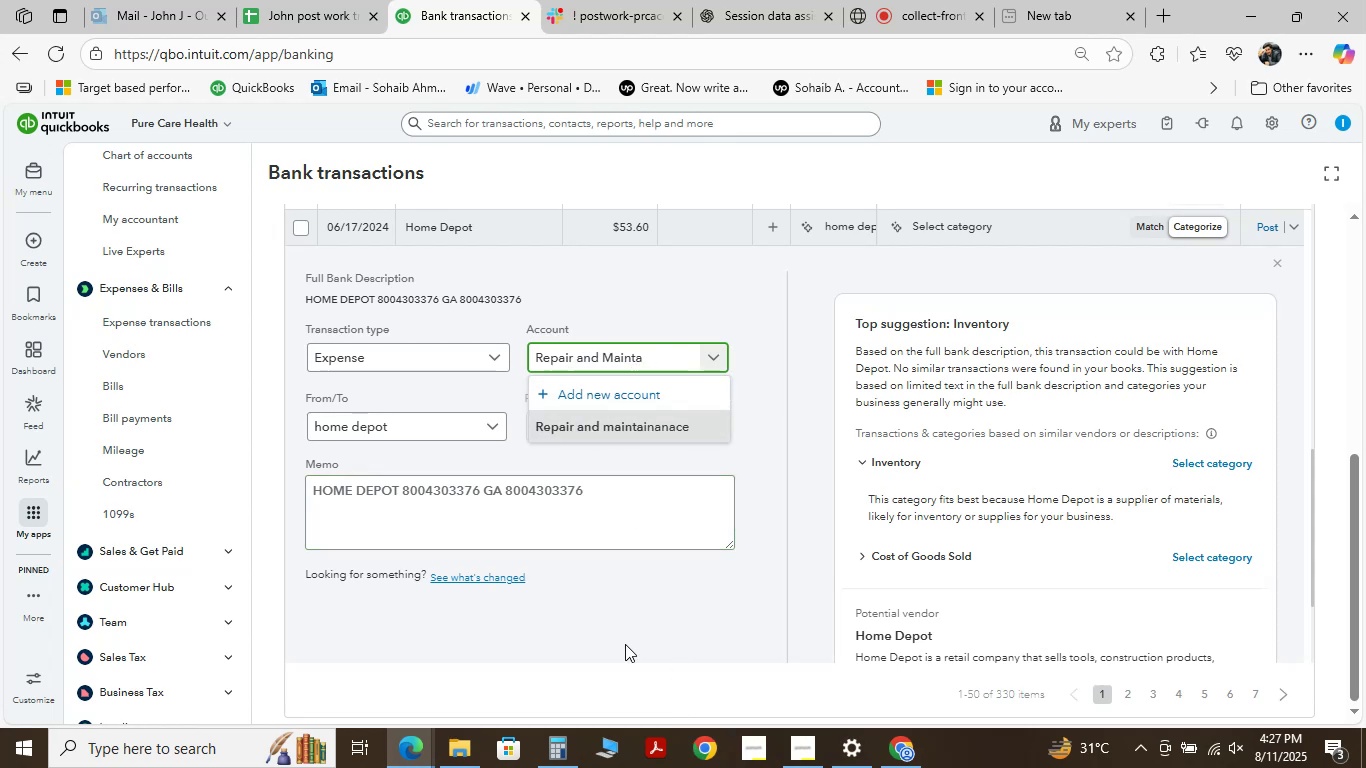 
key(Backspace)
 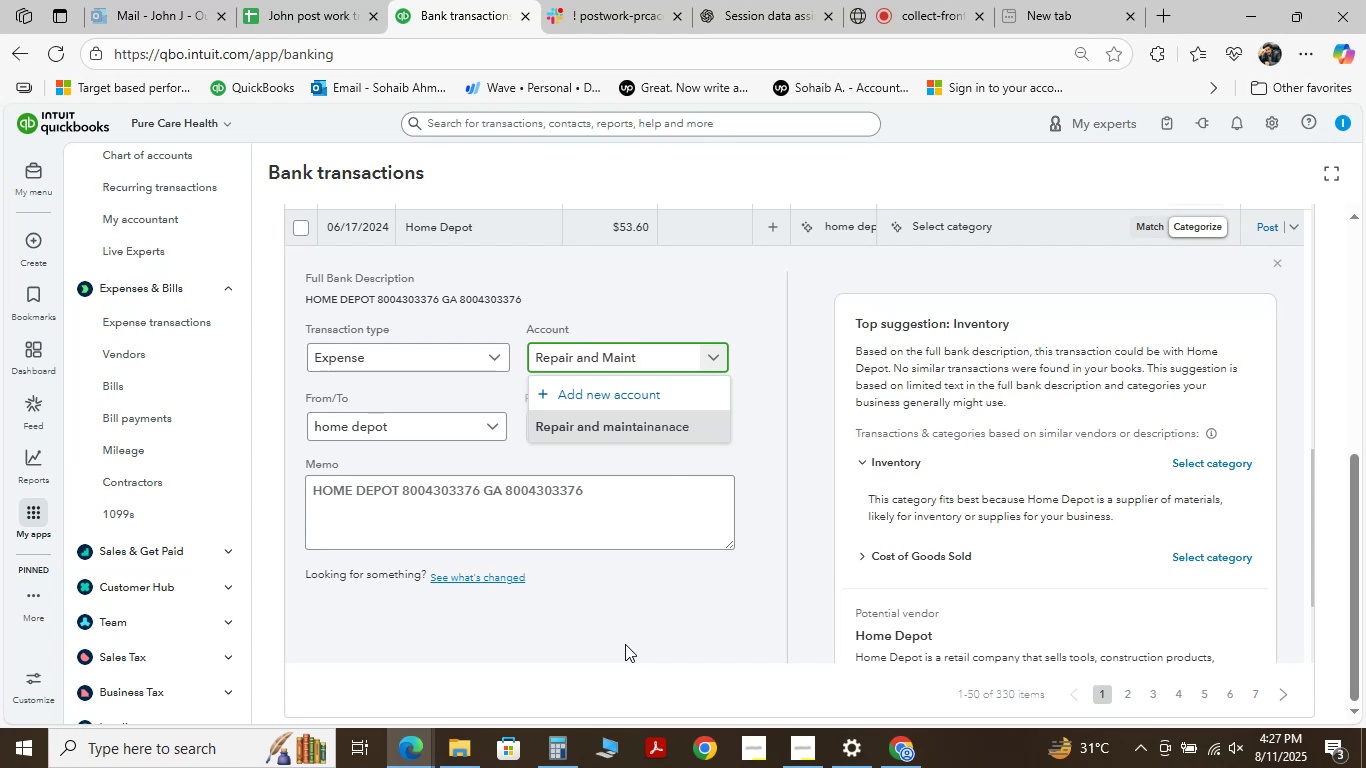 
type(ain)
 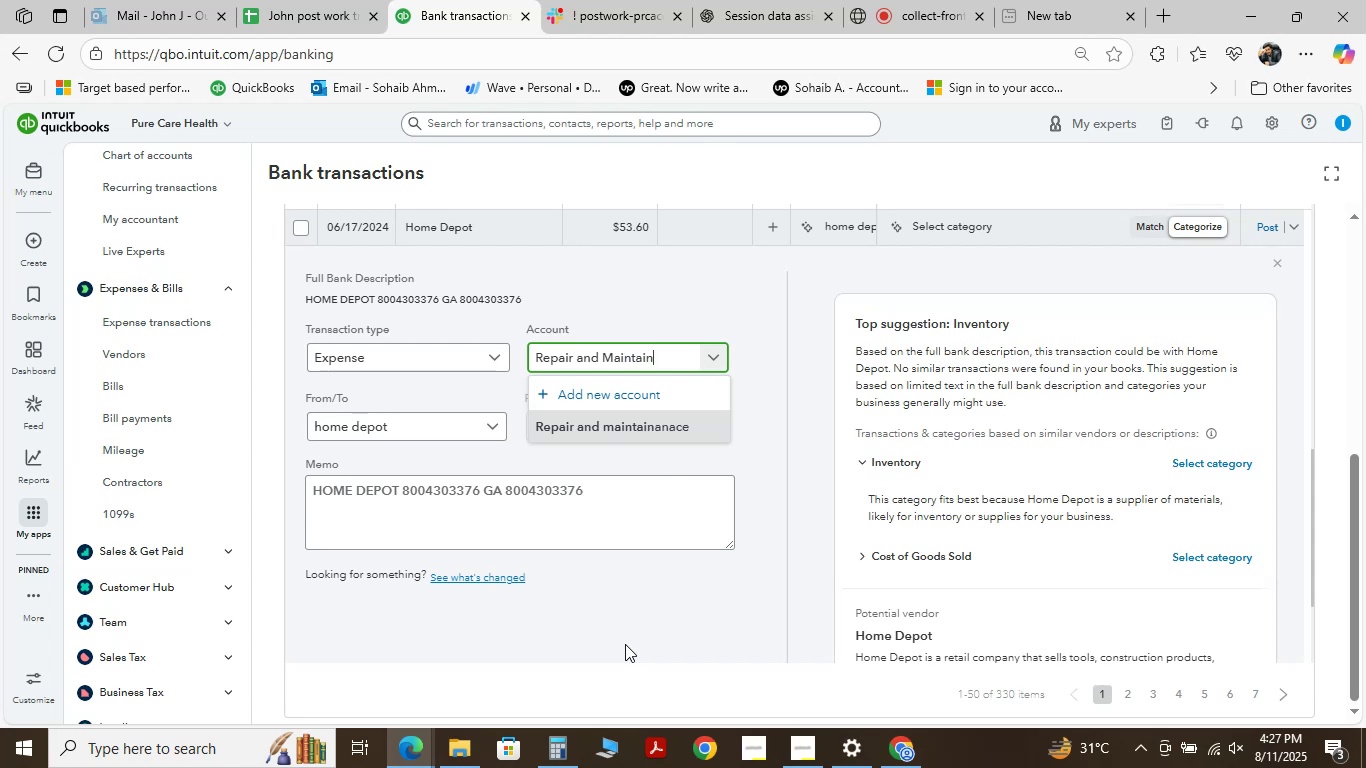 
type(ance)
 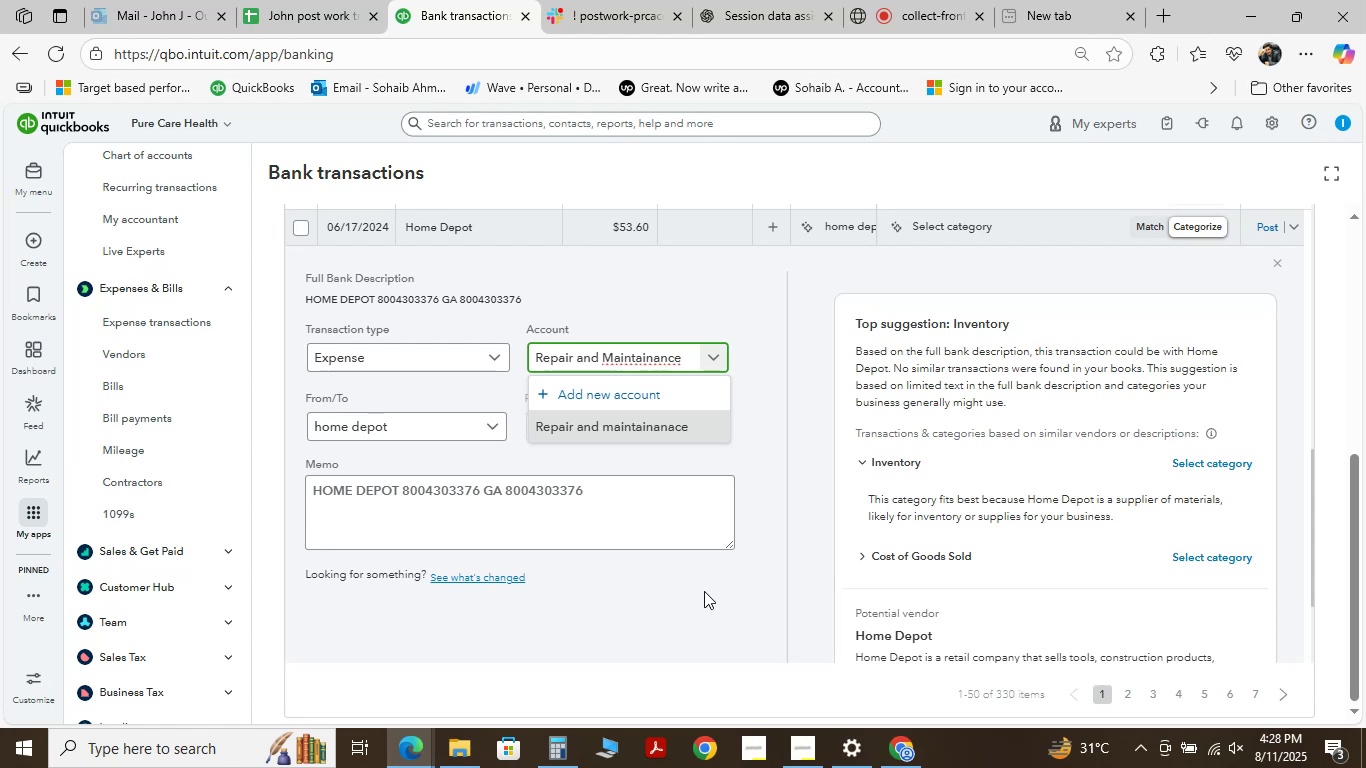 
wait(48.18)
 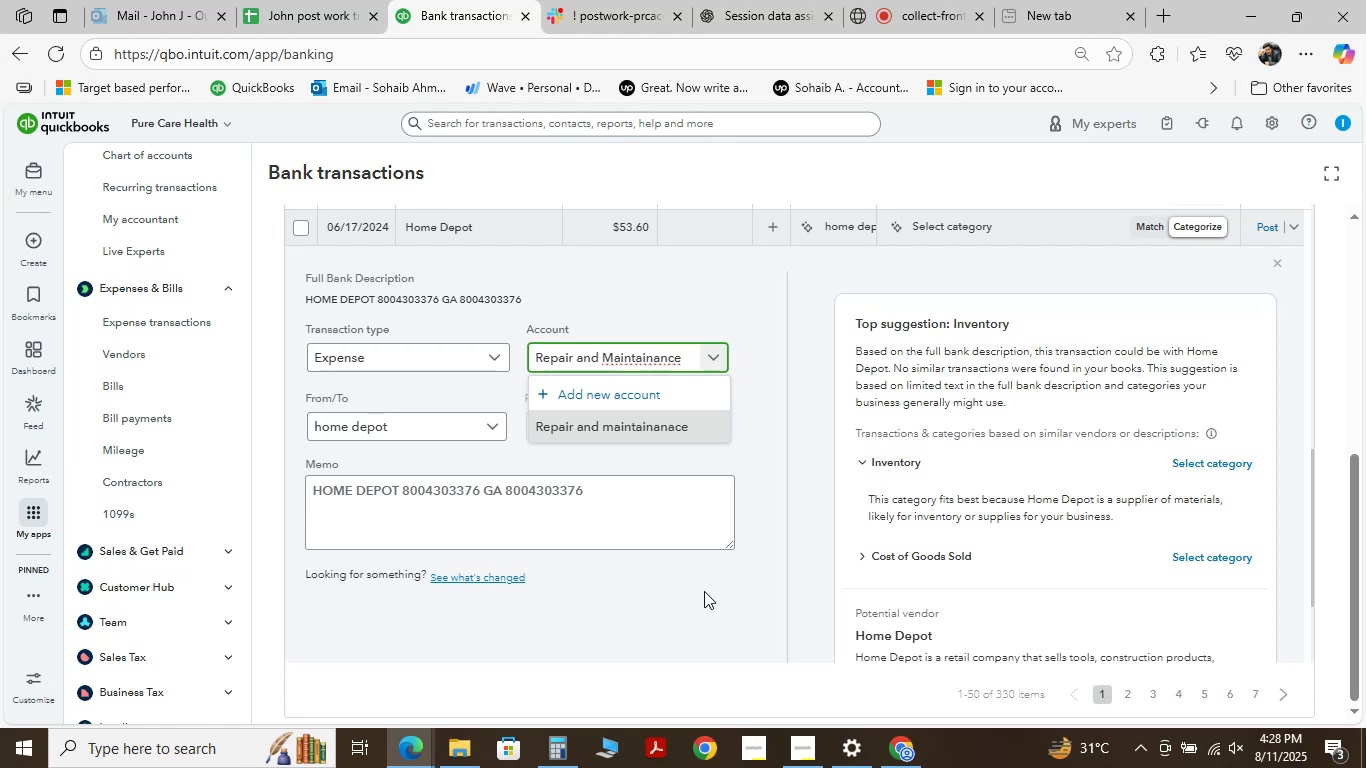 
mouse_move([1346, 30])
 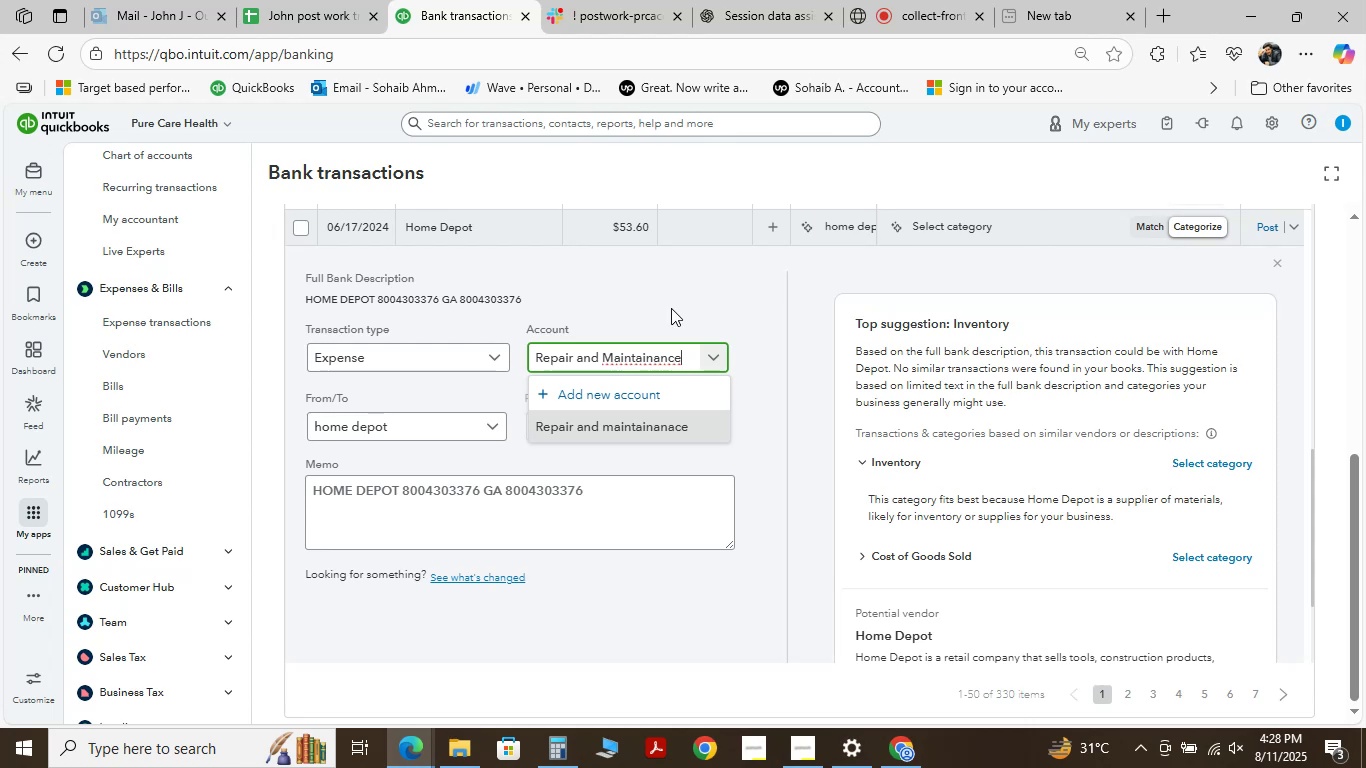 
left_click([703, 296])
 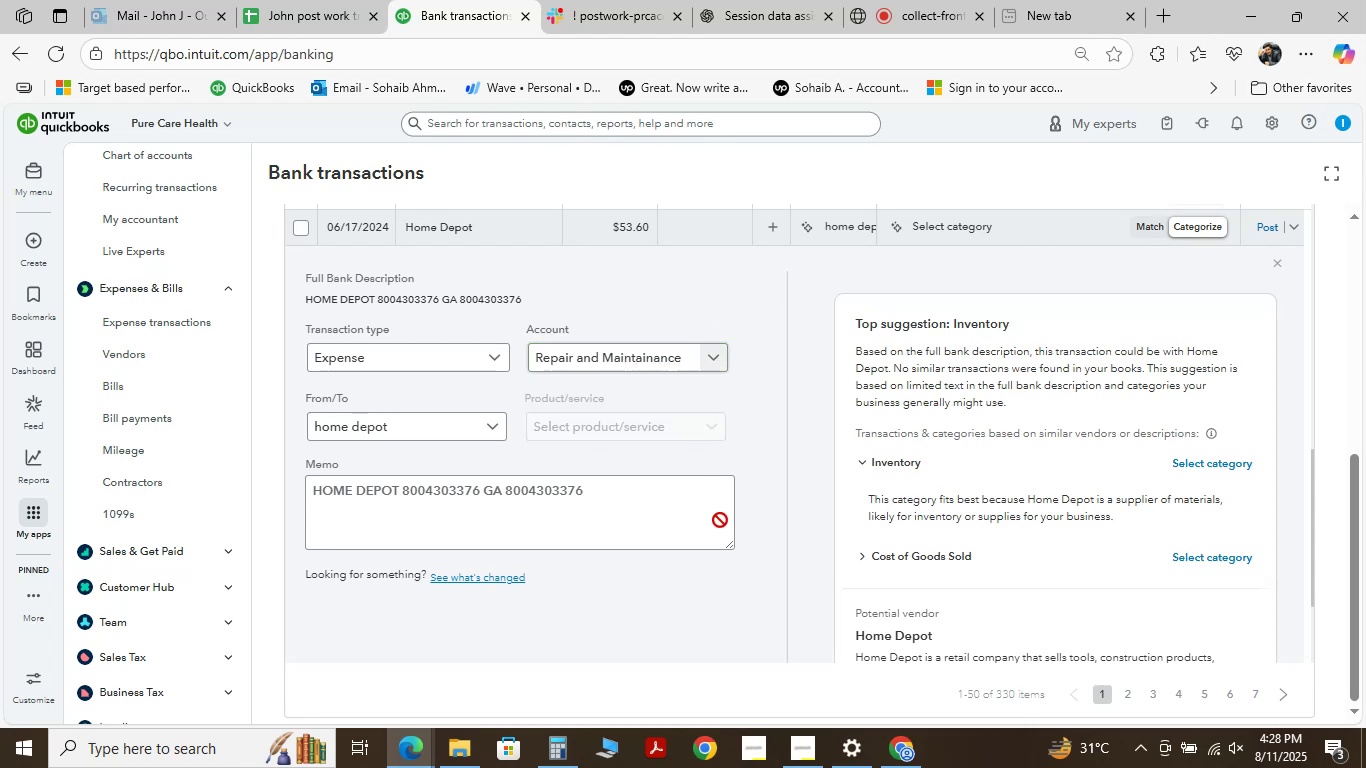 
scroll: coordinate [697, 483], scroll_direction: down, amount: 3.0
 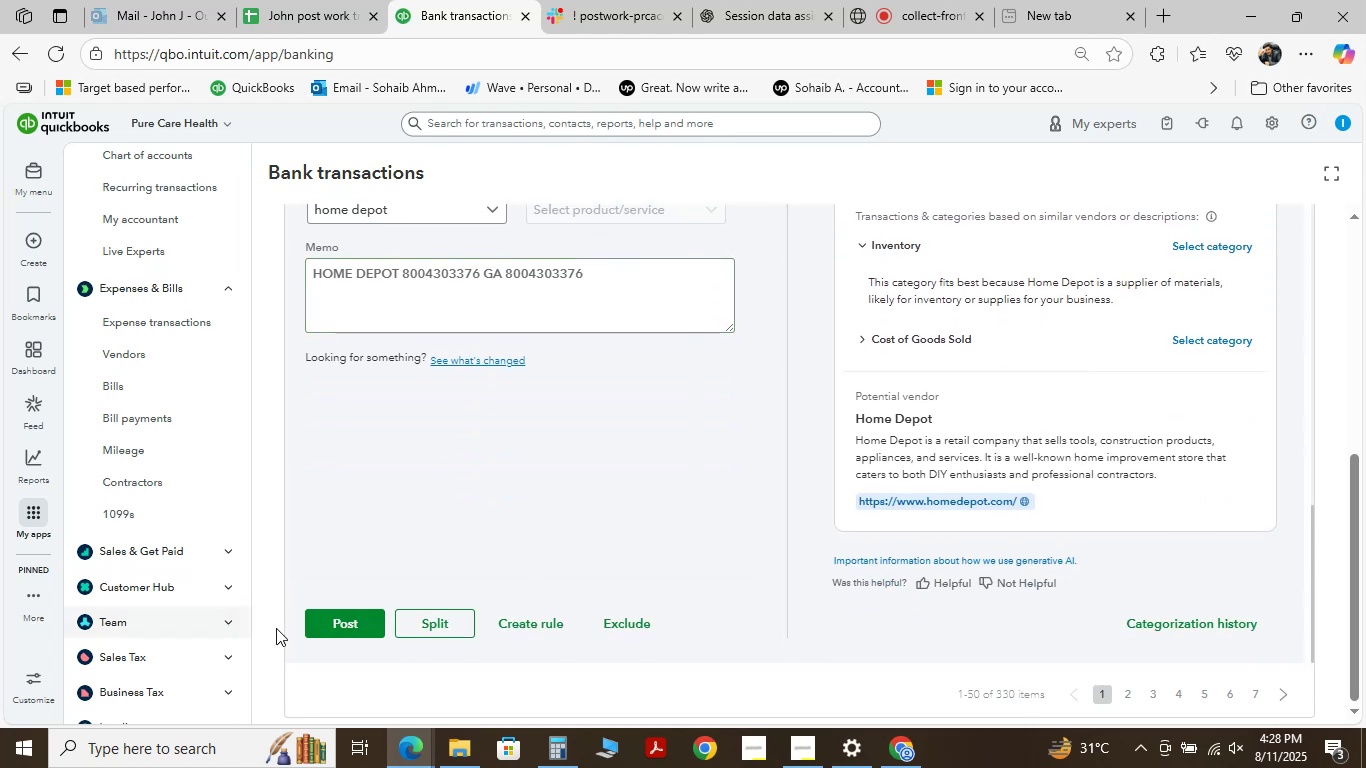 
scroll: coordinate [362, 580], scroll_direction: up, amount: 1.0
 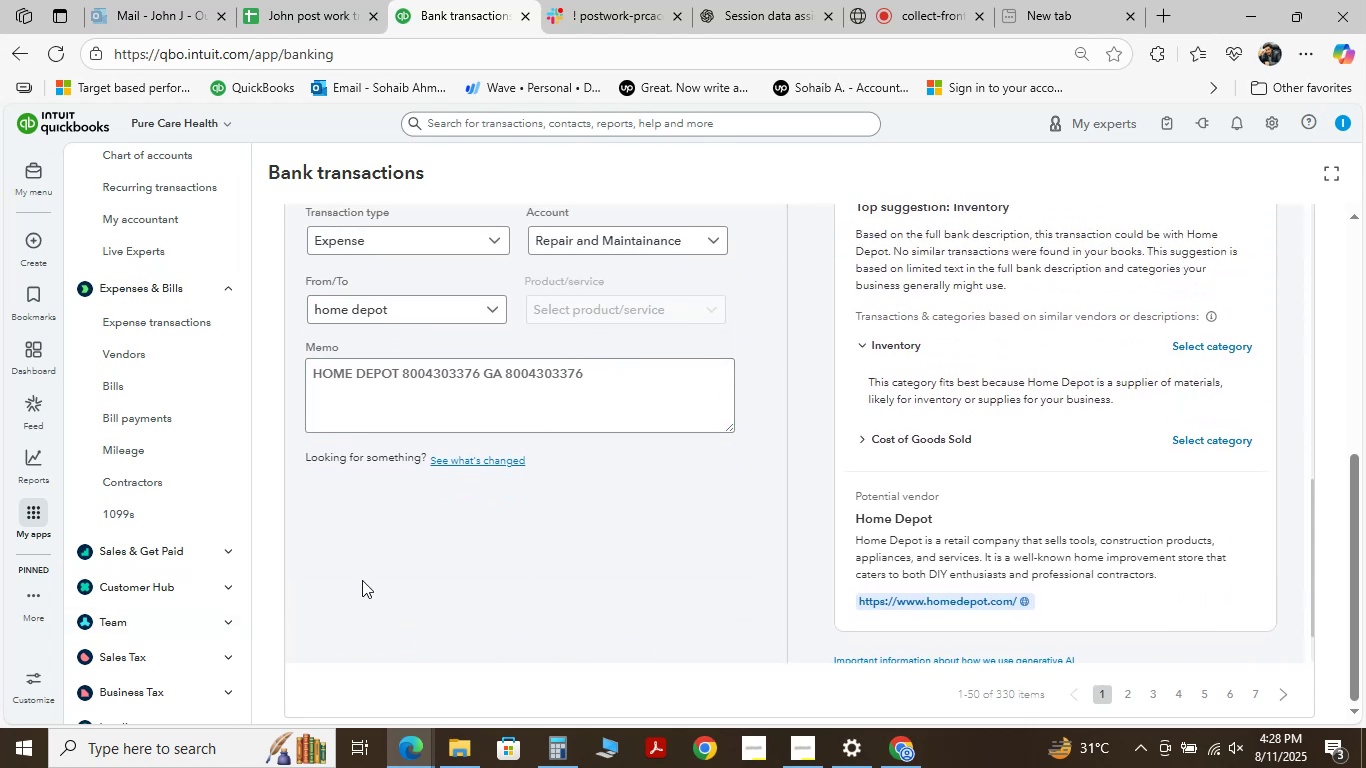 
scroll: coordinate [362, 580], scroll_direction: down, amount: 3.0
 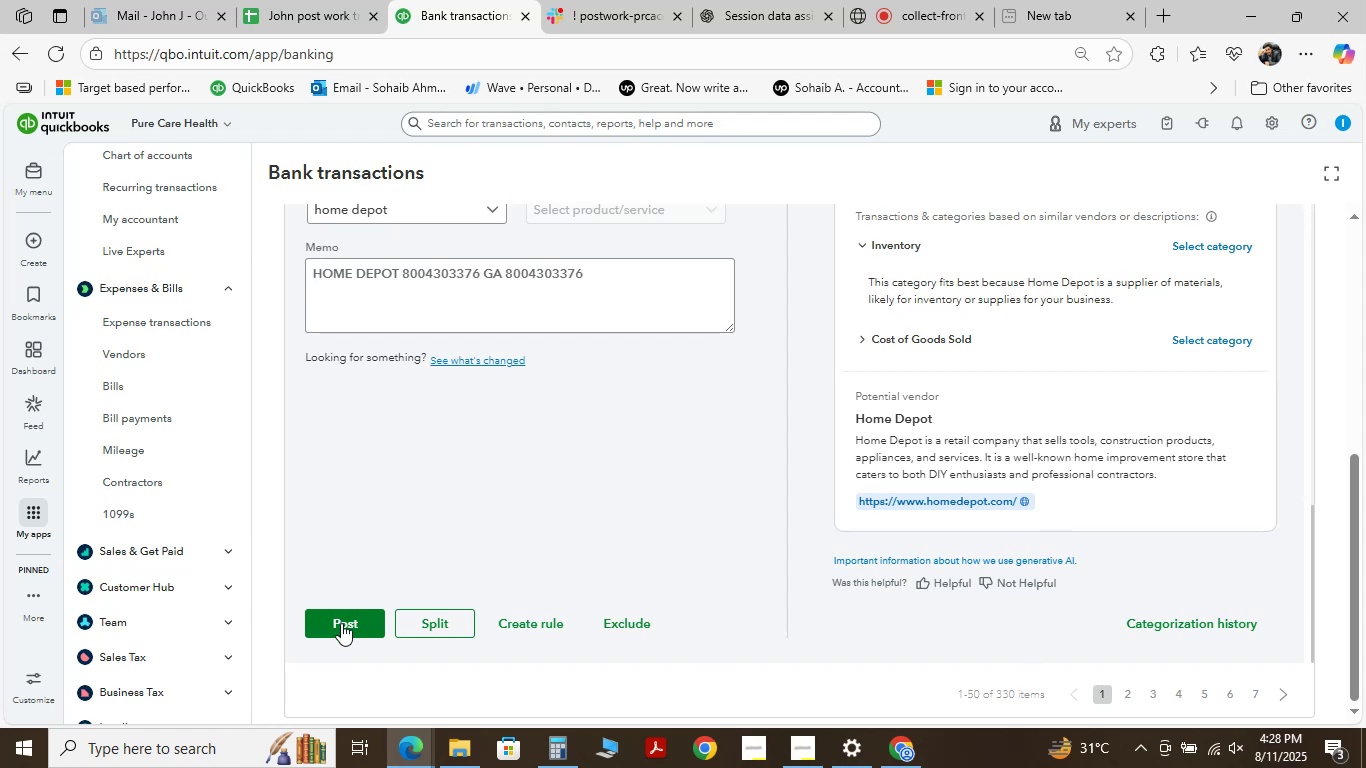 
left_click([341, 623])
 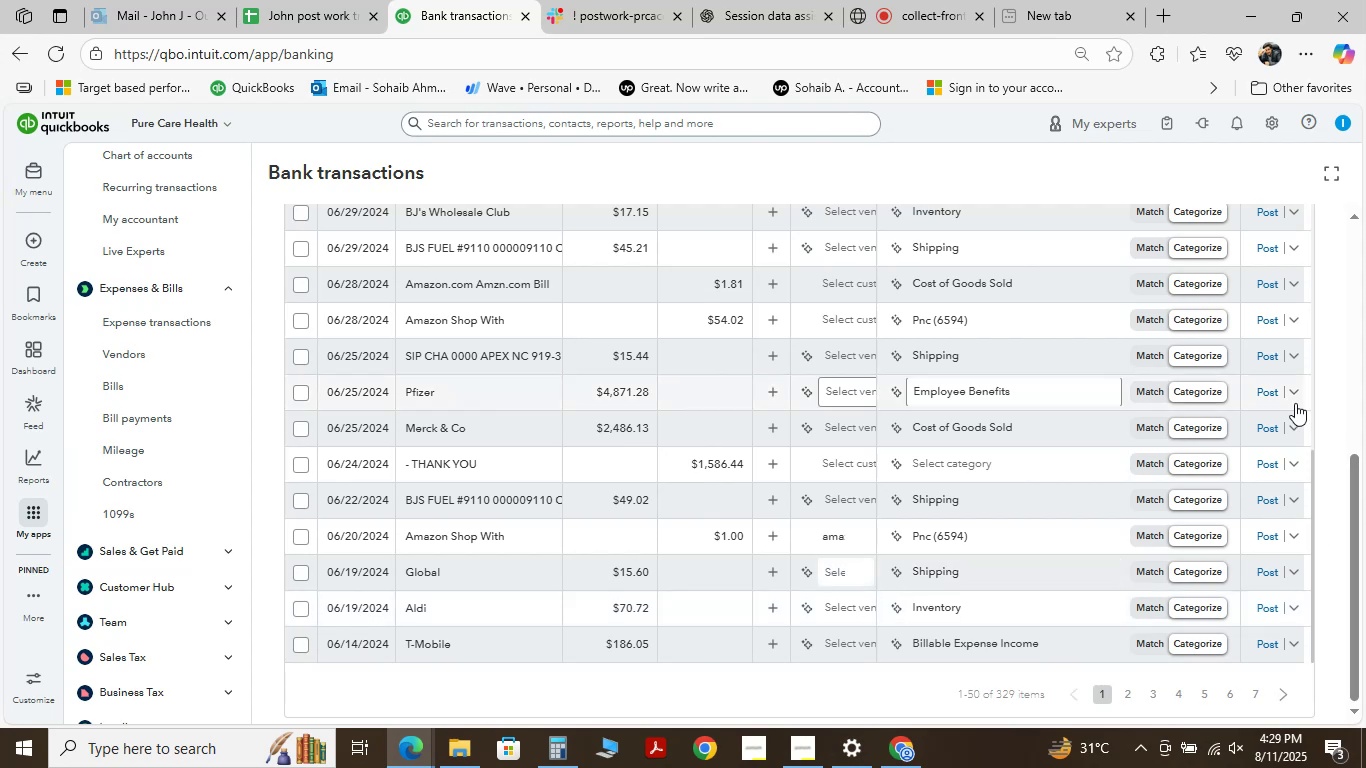 
wait(15.75)
 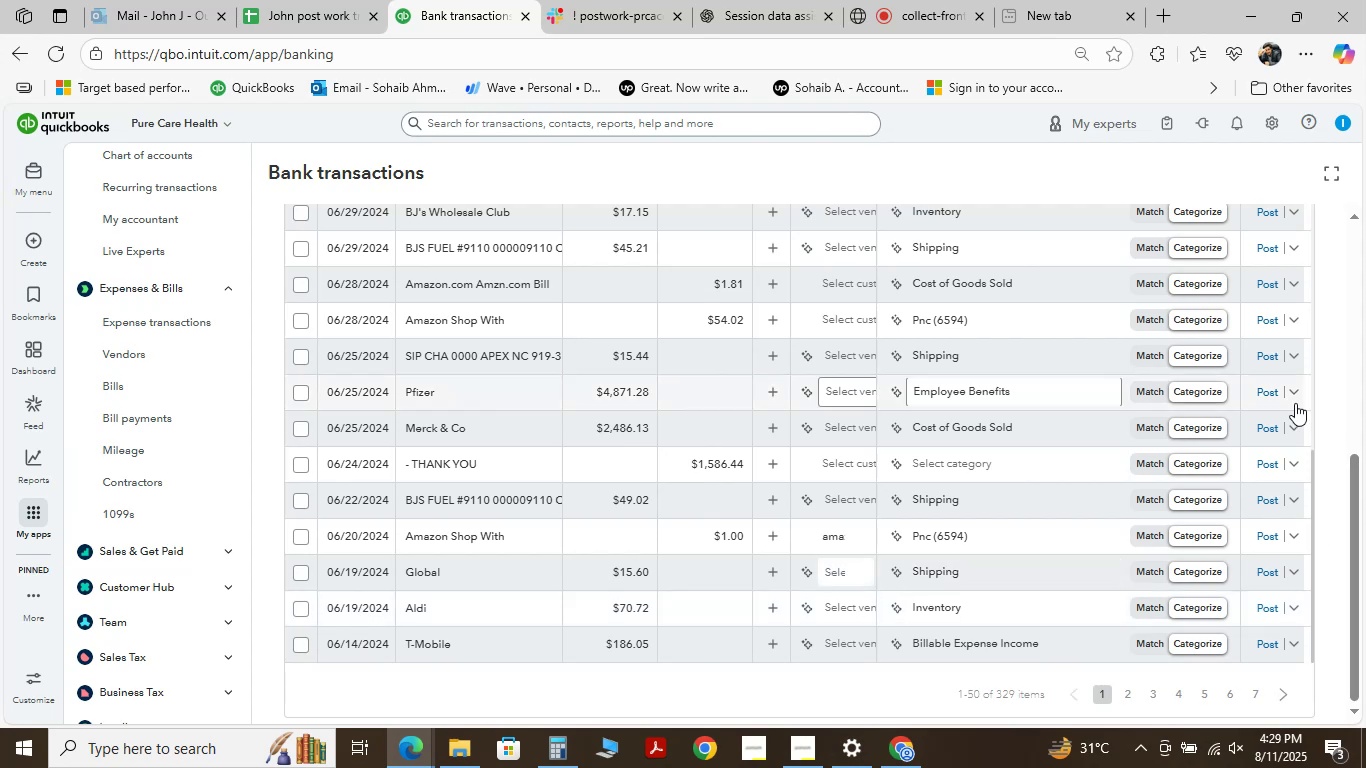 
mouse_move([462, 618])
 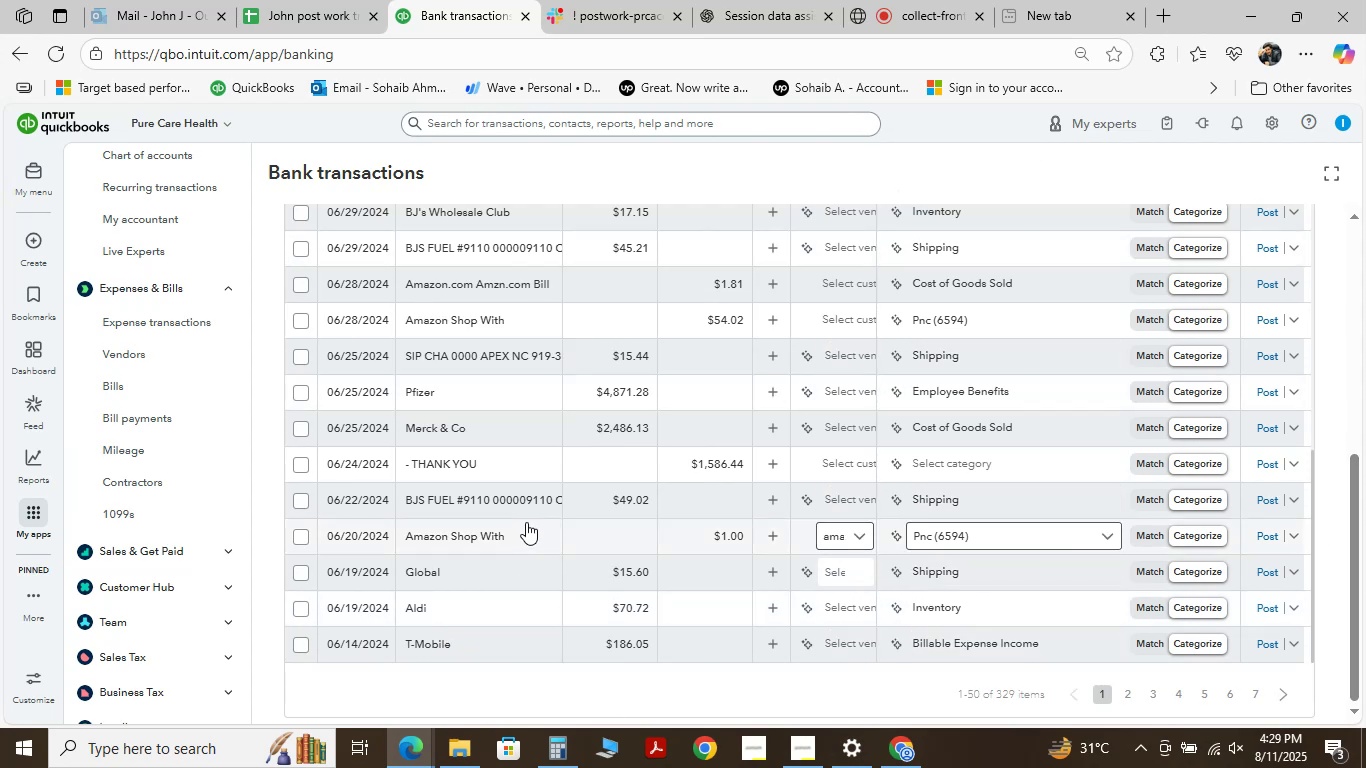 
scroll: coordinate [444, 442], scroll_direction: up, amount: 9.0
 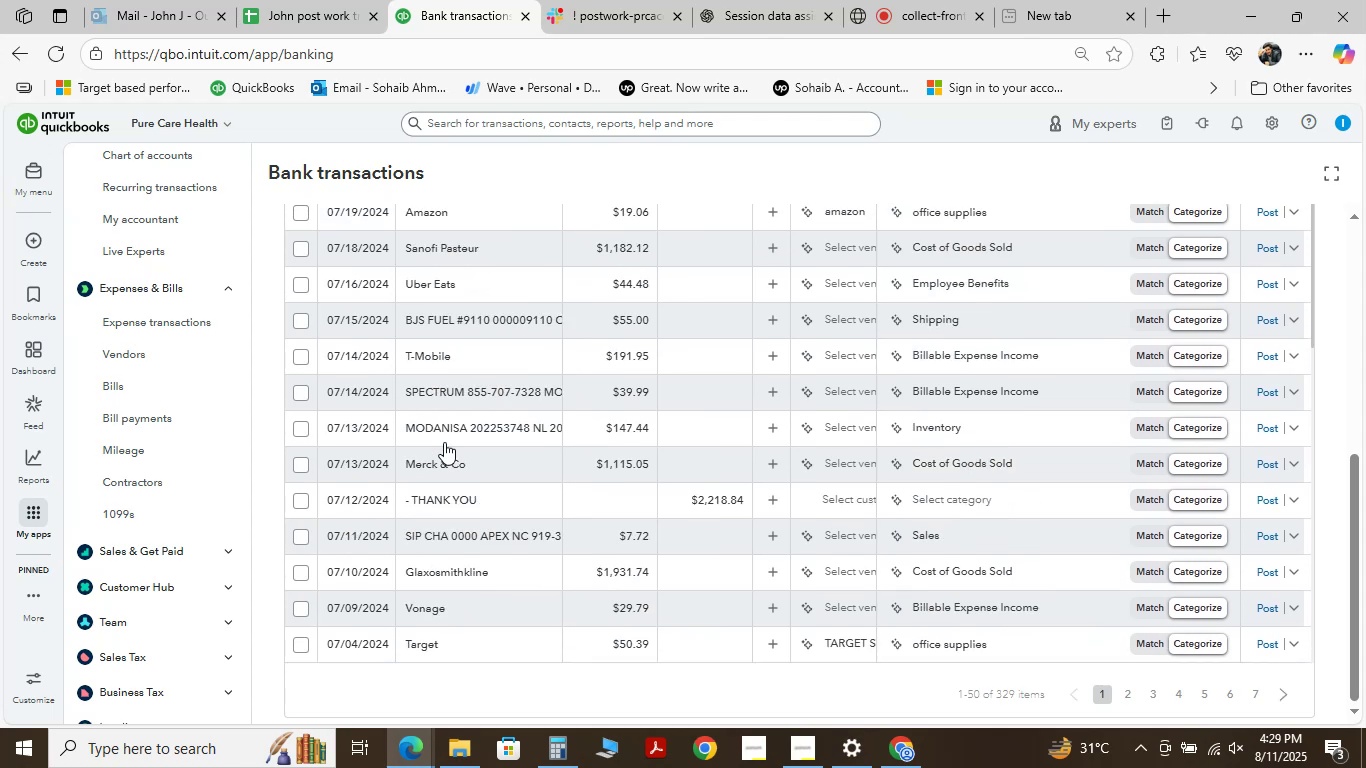 
scroll: coordinate [444, 442], scroll_direction: down, amount: 2.0
 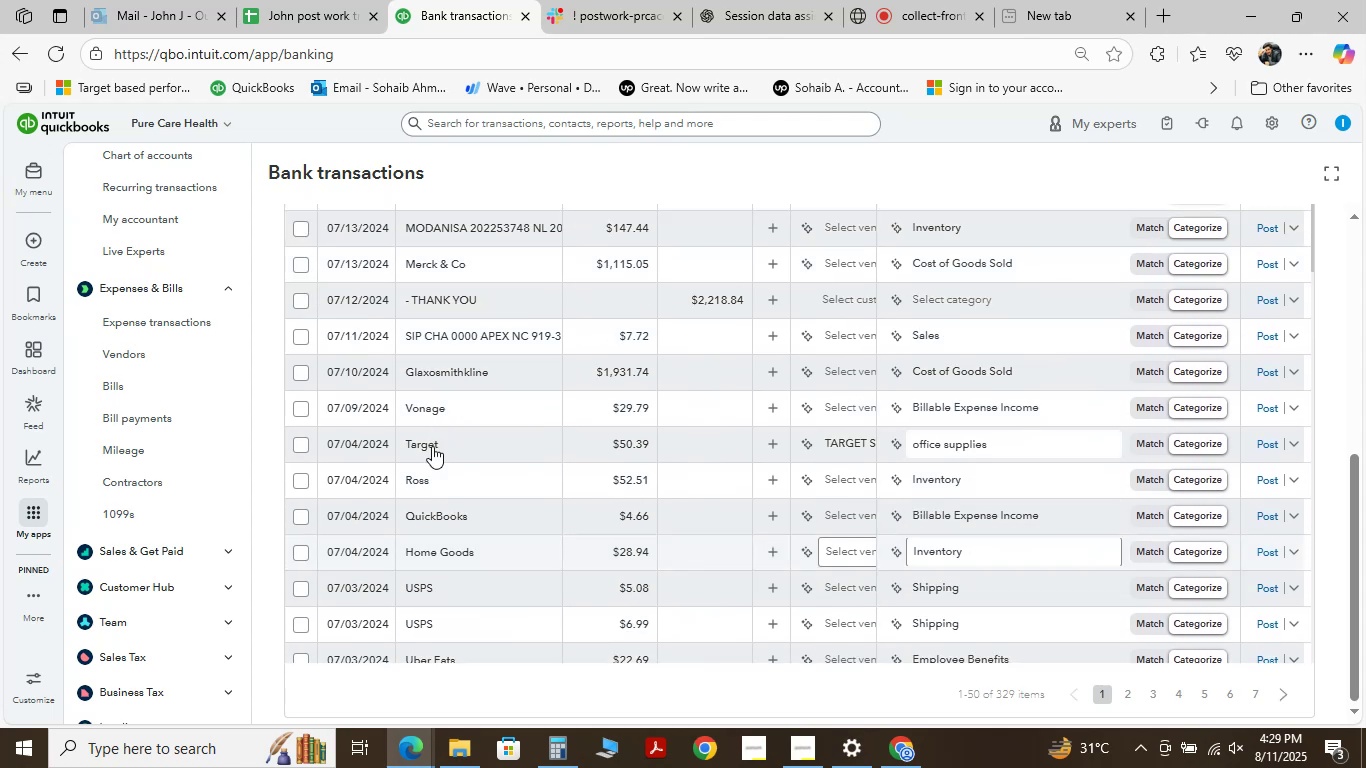 
mouse_move([426, 472])
 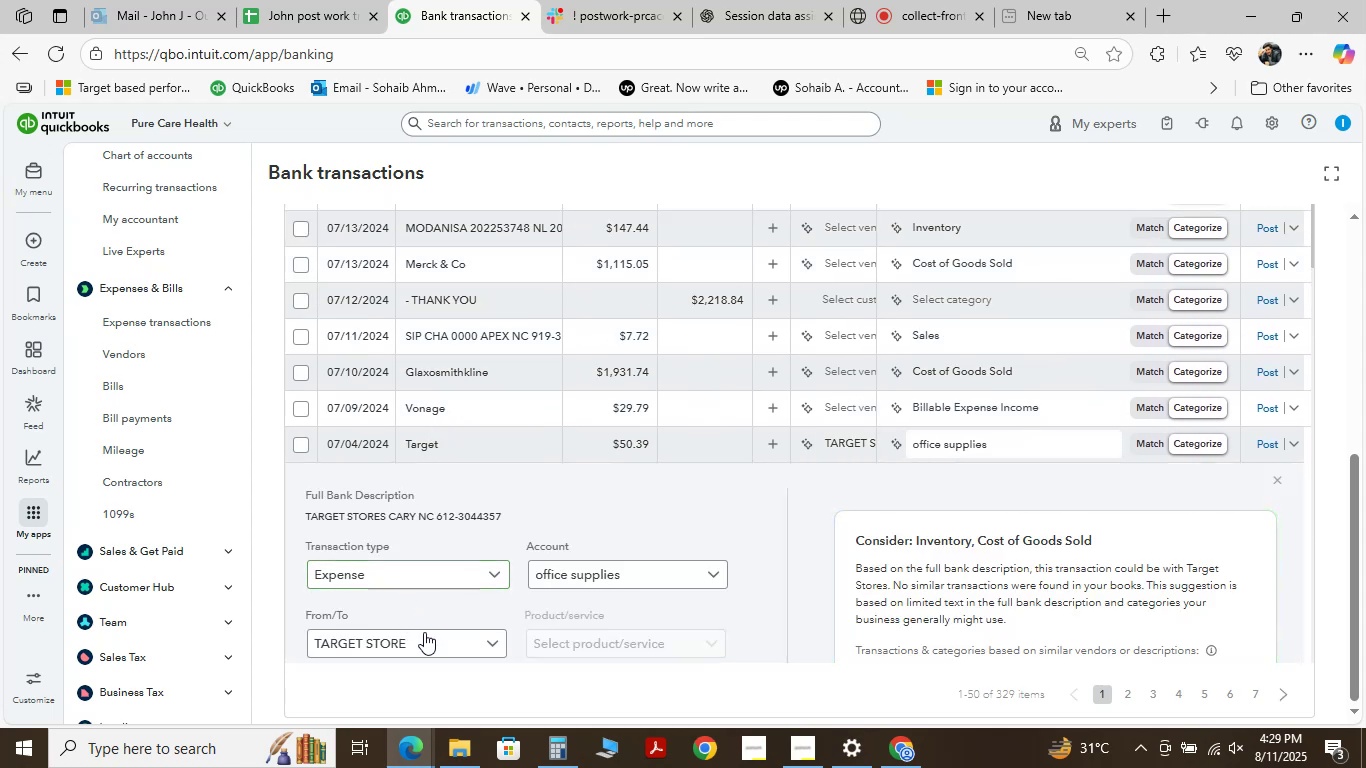 
scroll: coordinate [481, 531], scroll_direction: down, amount: 4.0
 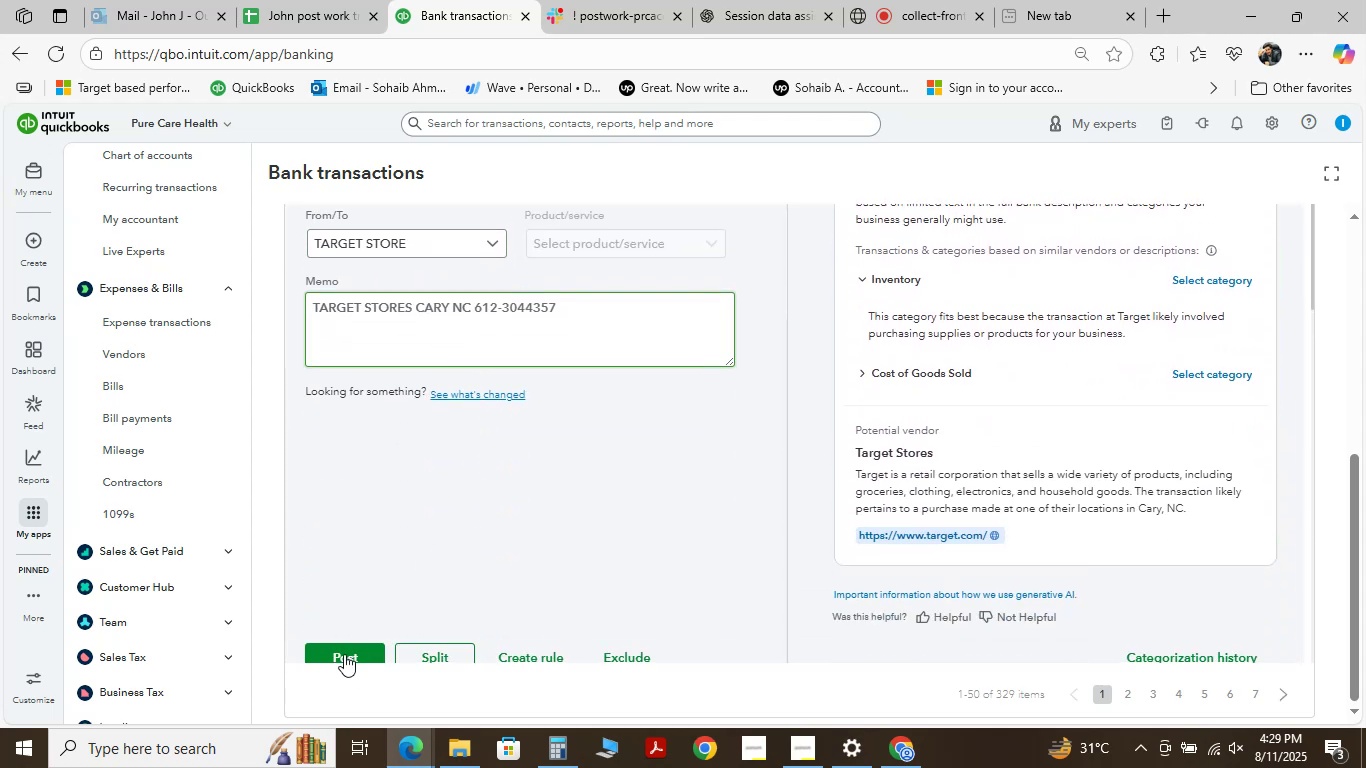 
left_click([343, 650])
 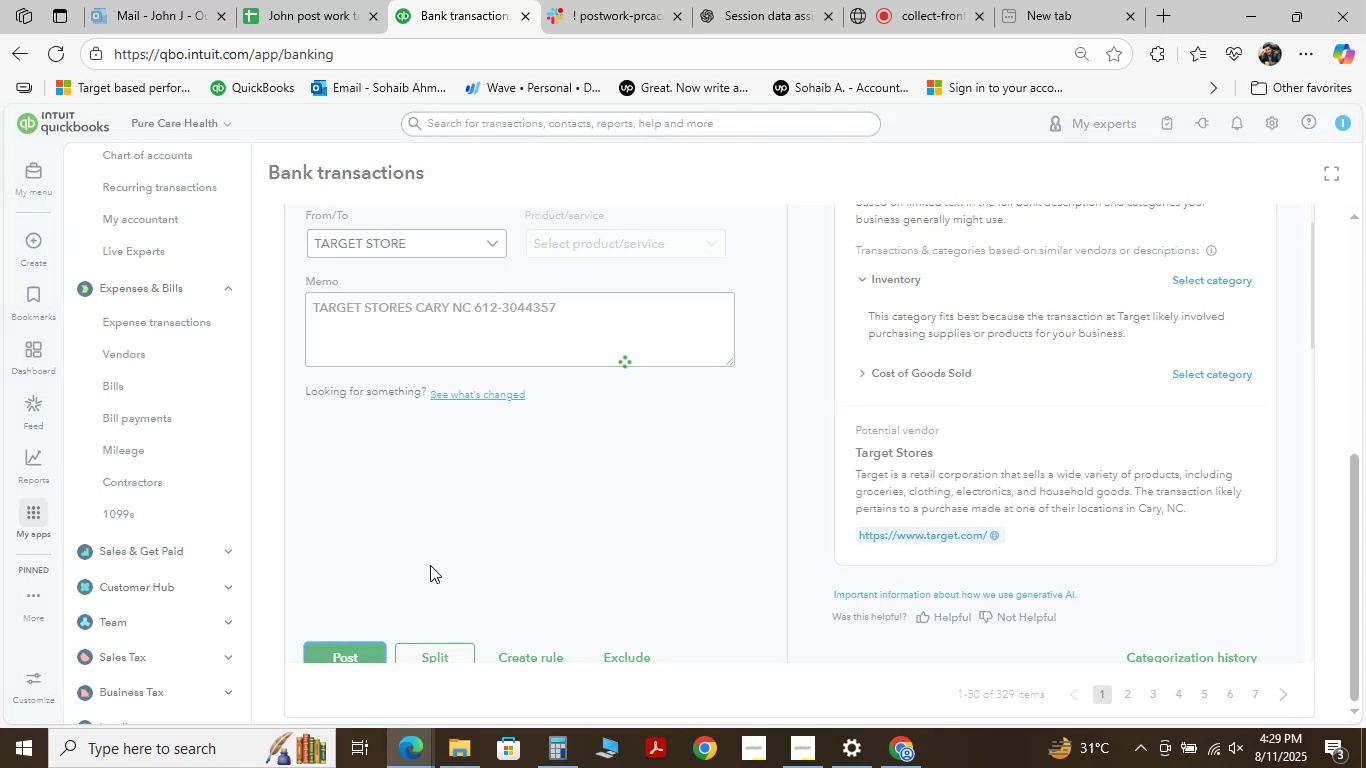 
wait(5.72)
 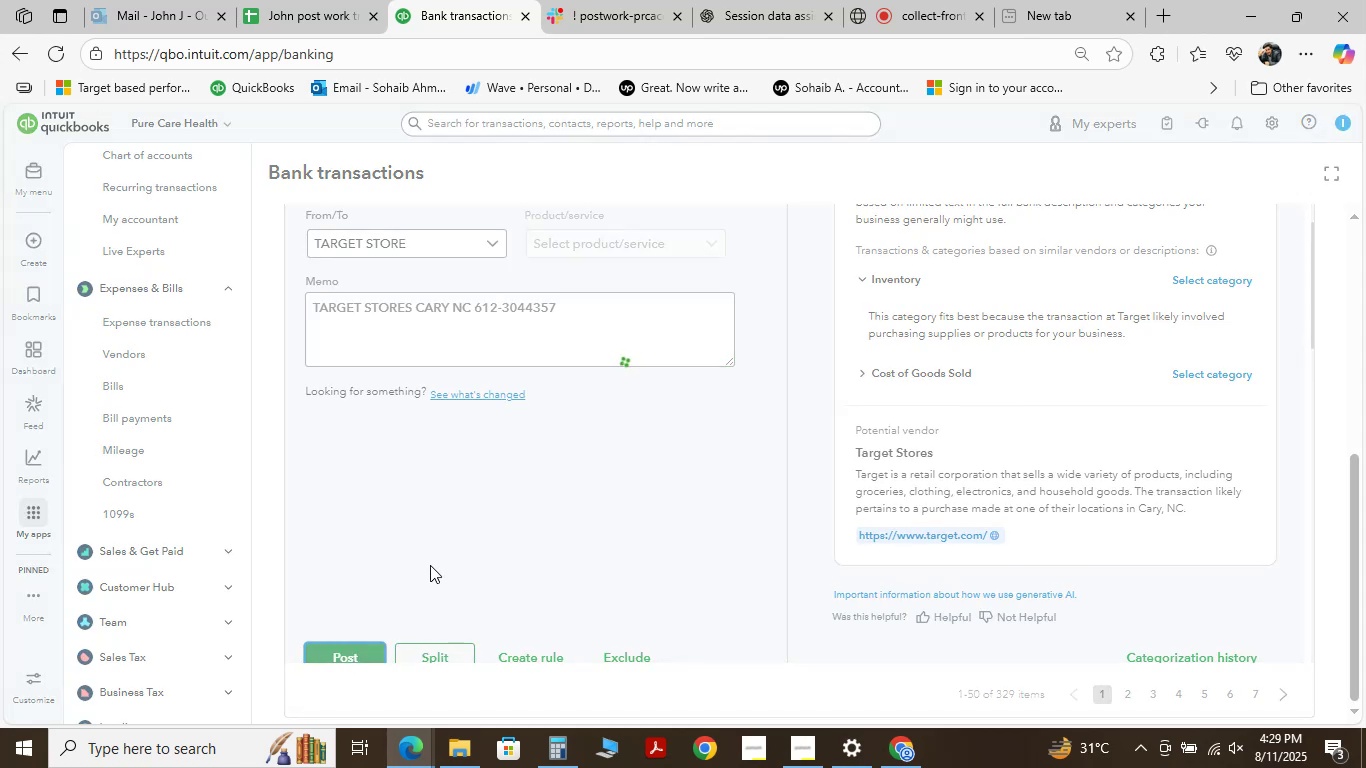 
scroll: coordinate [525, 412], scroll_direction: down, amount: 6.0
 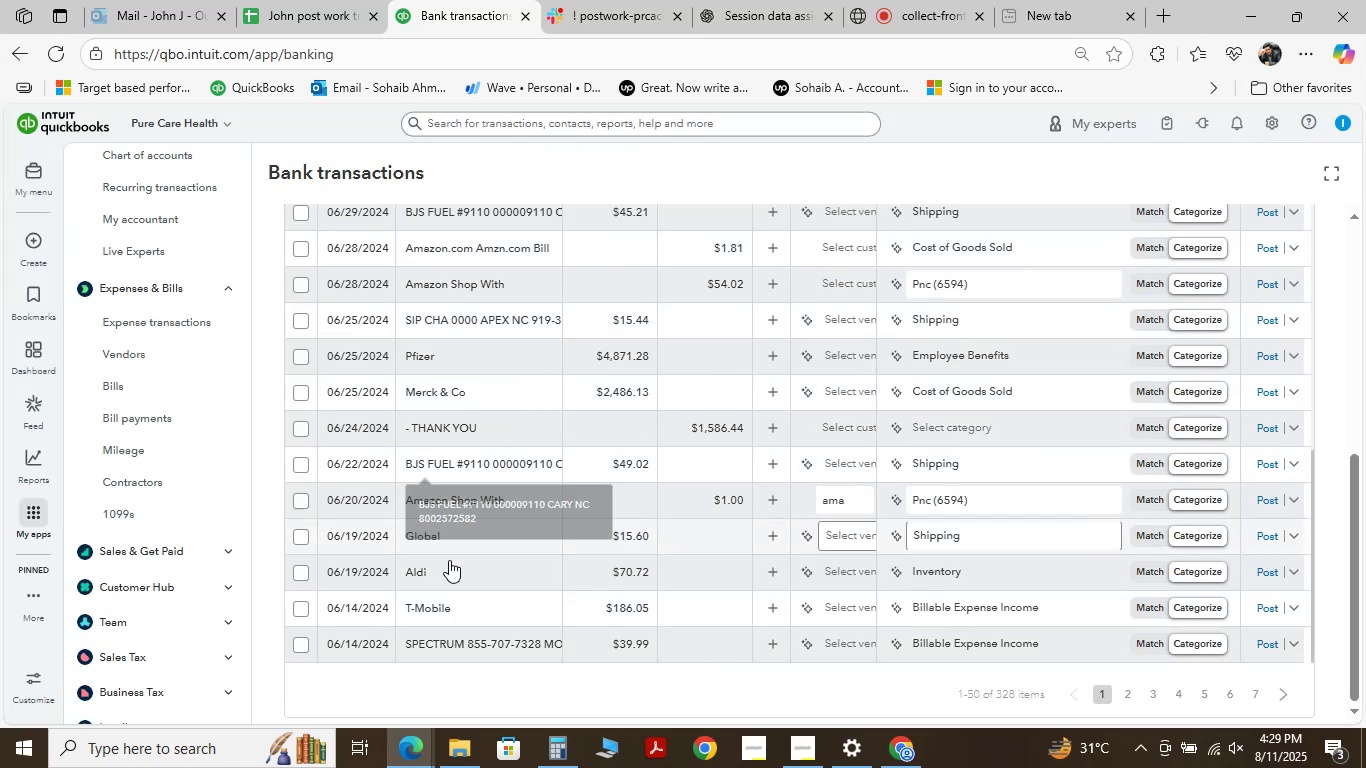 
scroll: coordinate [472, 579], scroll_direction: up, amount: 9.0
 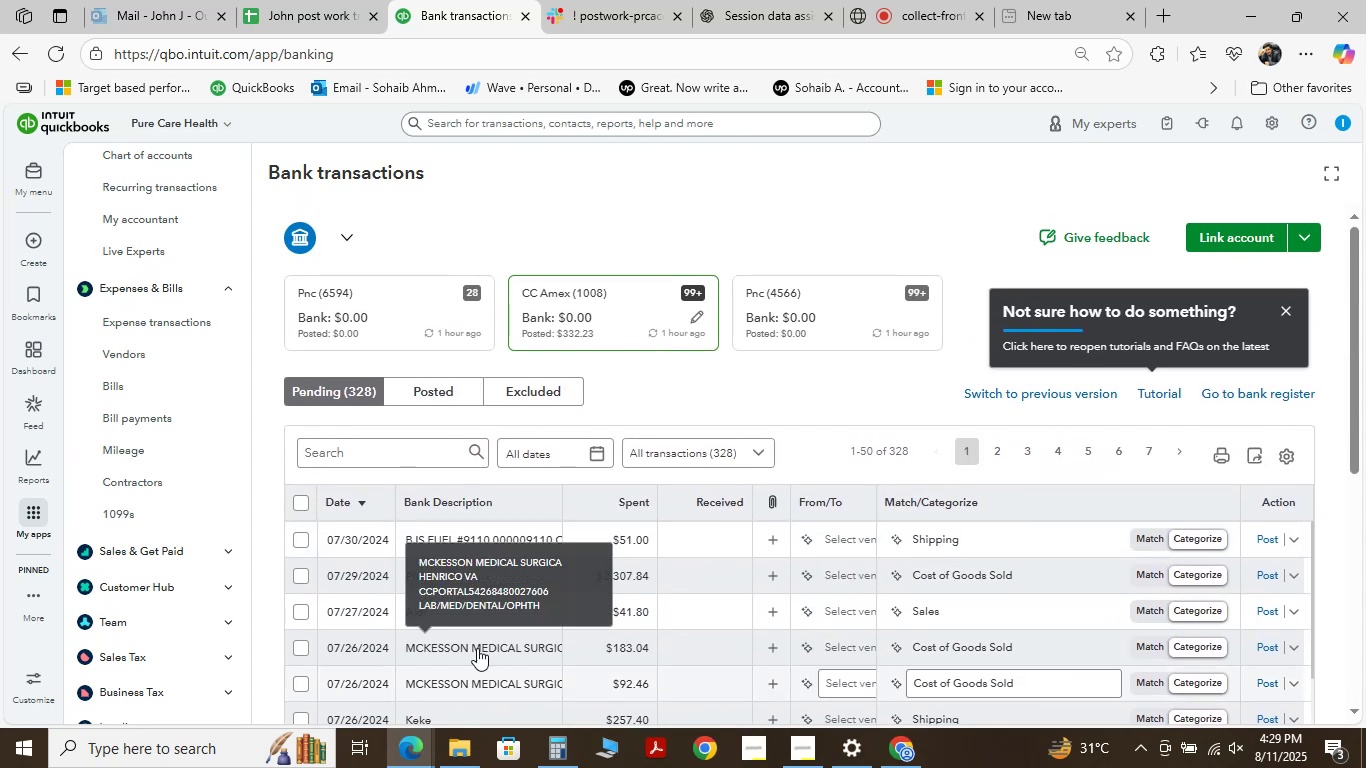 
scroll: coordinate [484, 613], scroll_direction: down, amount: 1.0
 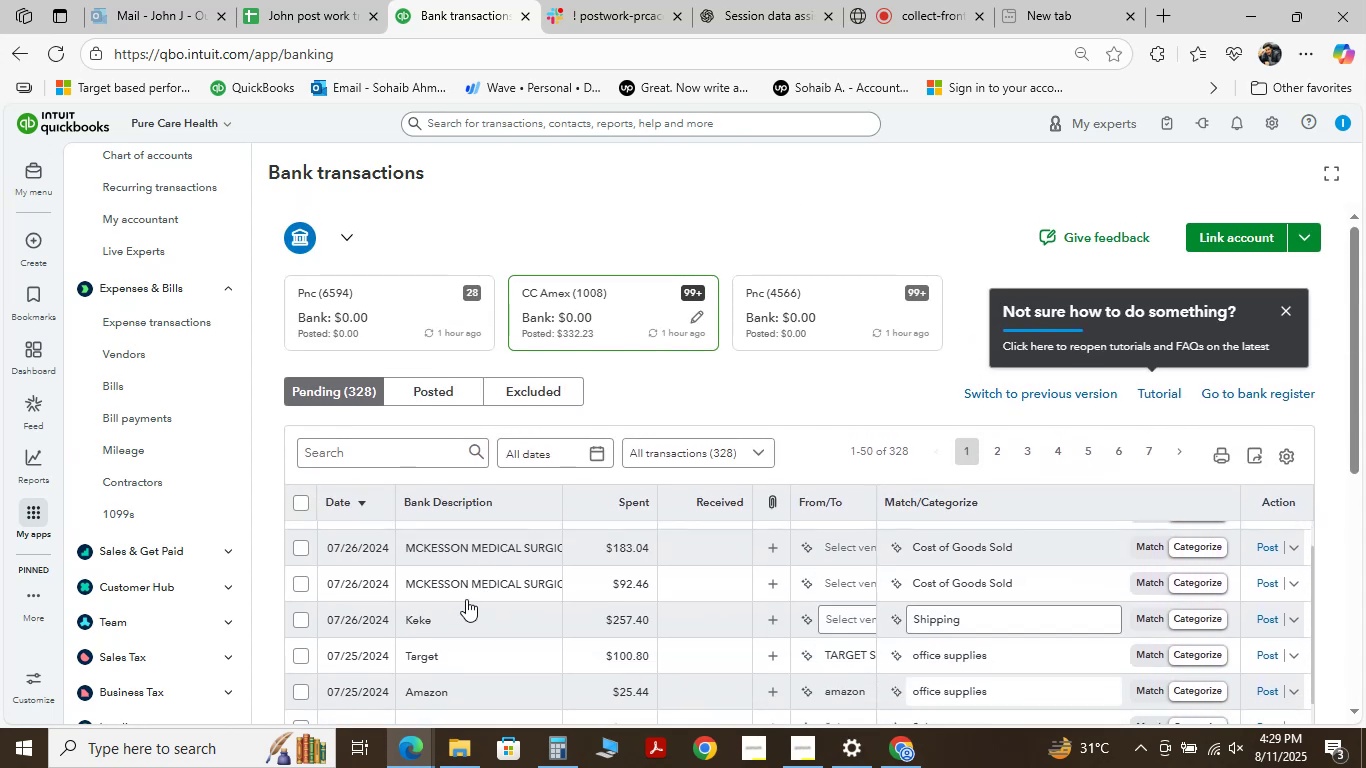 
mouse_move([477, 619])
 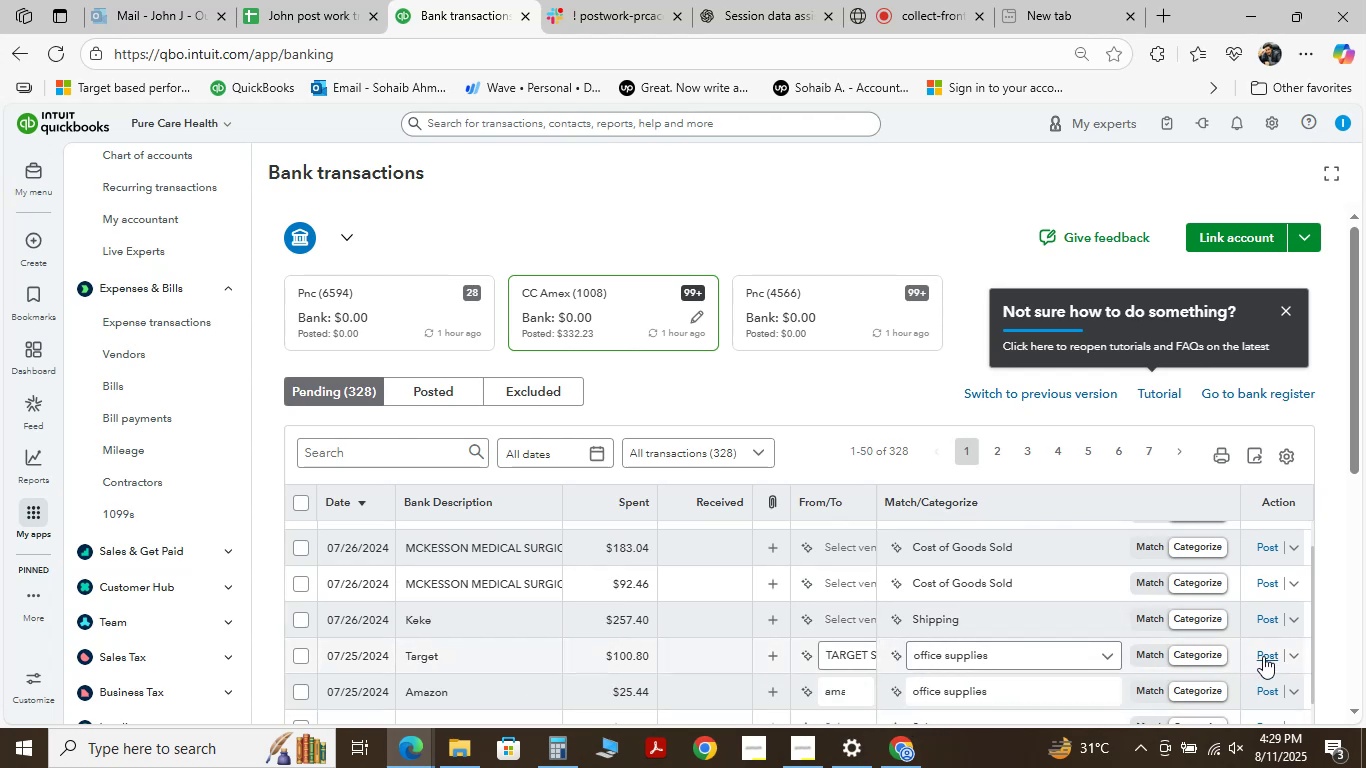 
wait(5.62)
 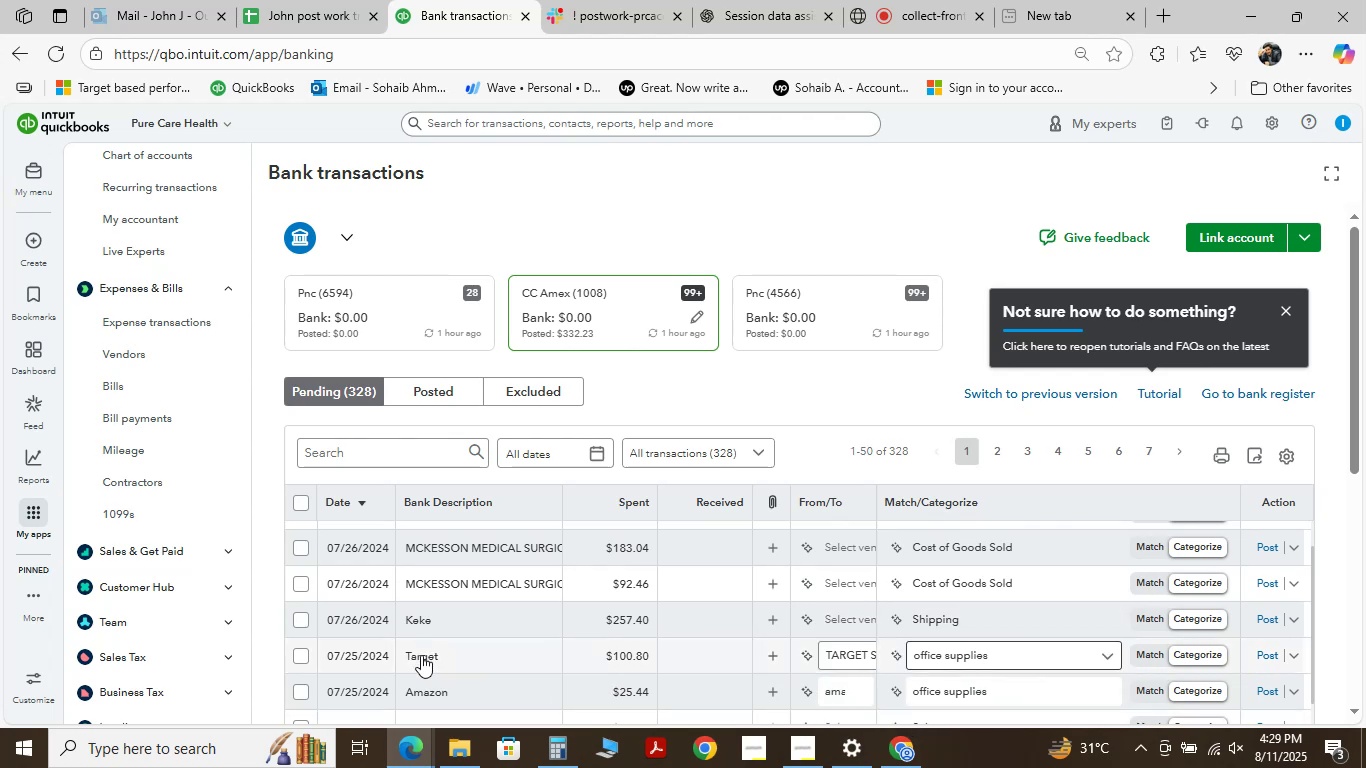 
left_click([1265, 655])
 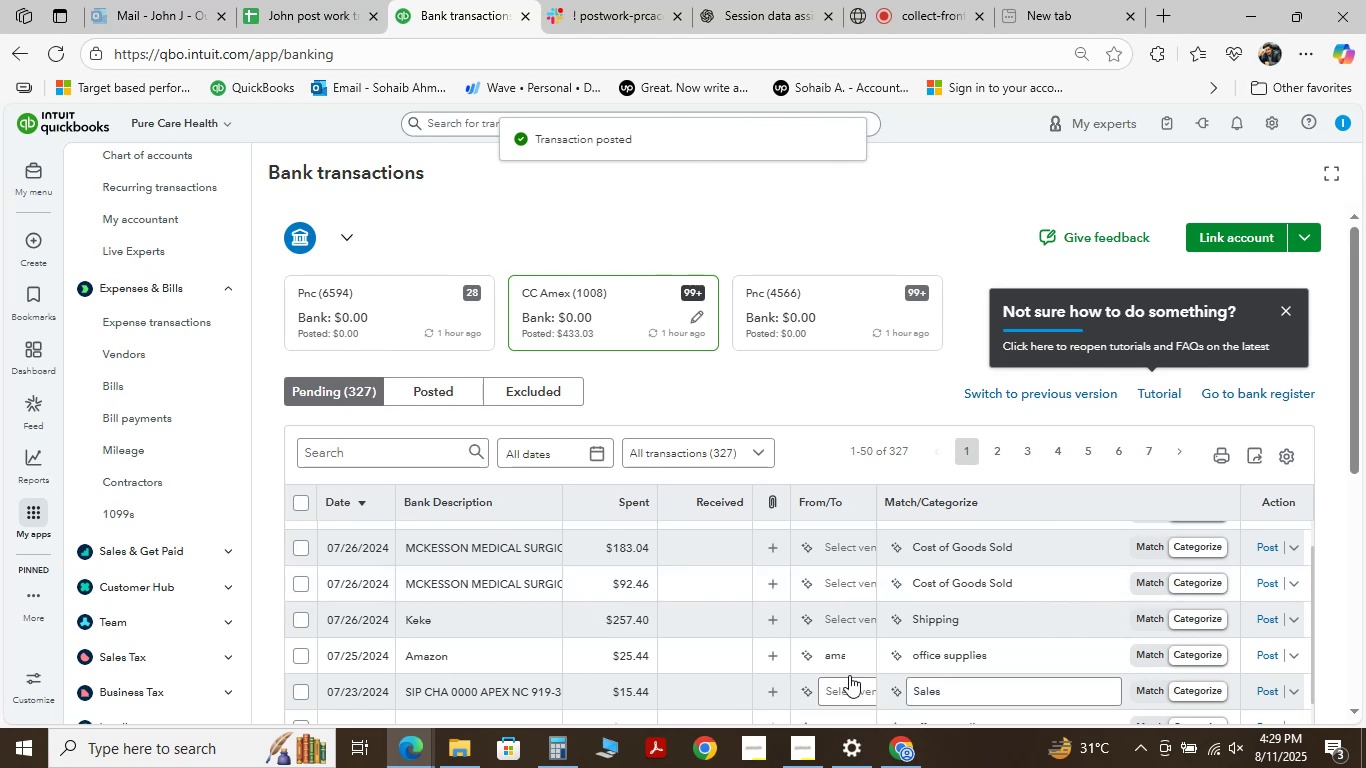 
wait(11.46)
 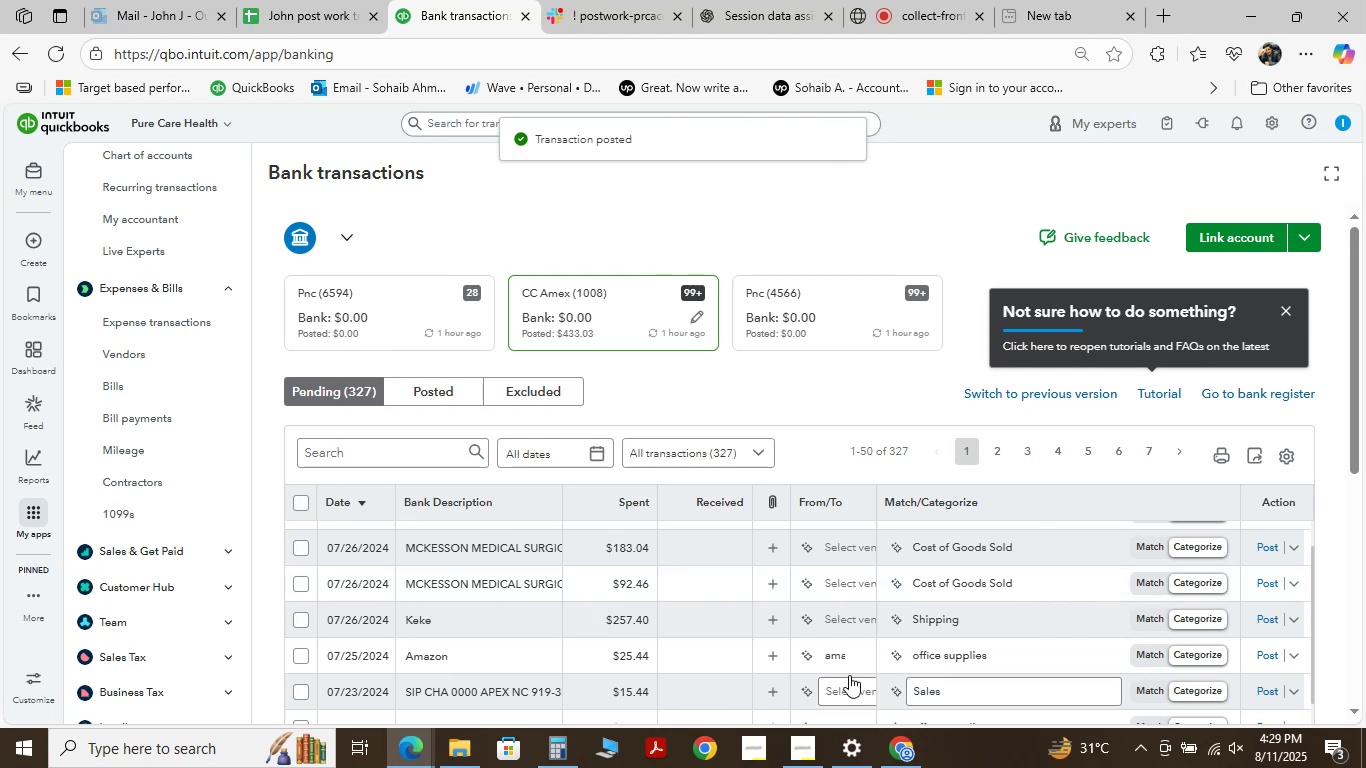 
left_click([1260, 659])
 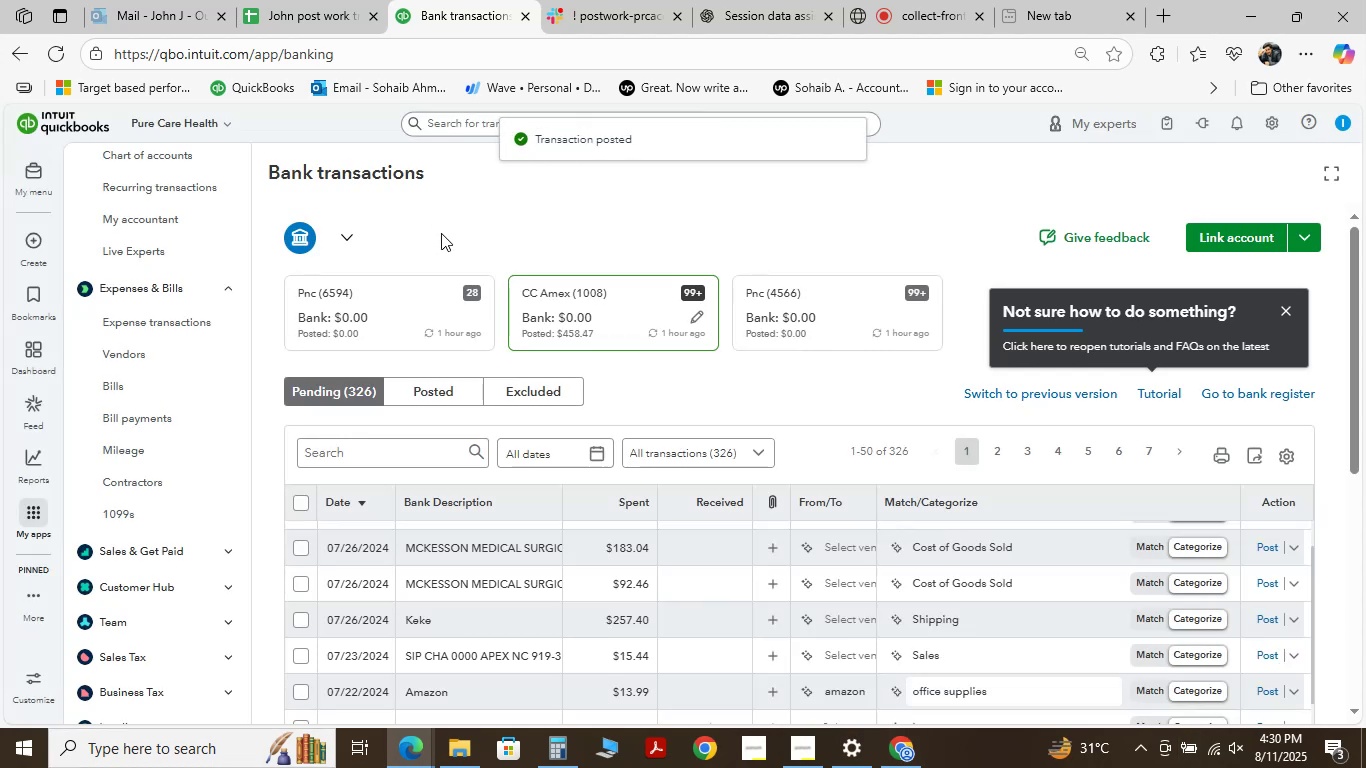 
wait(7.1)
 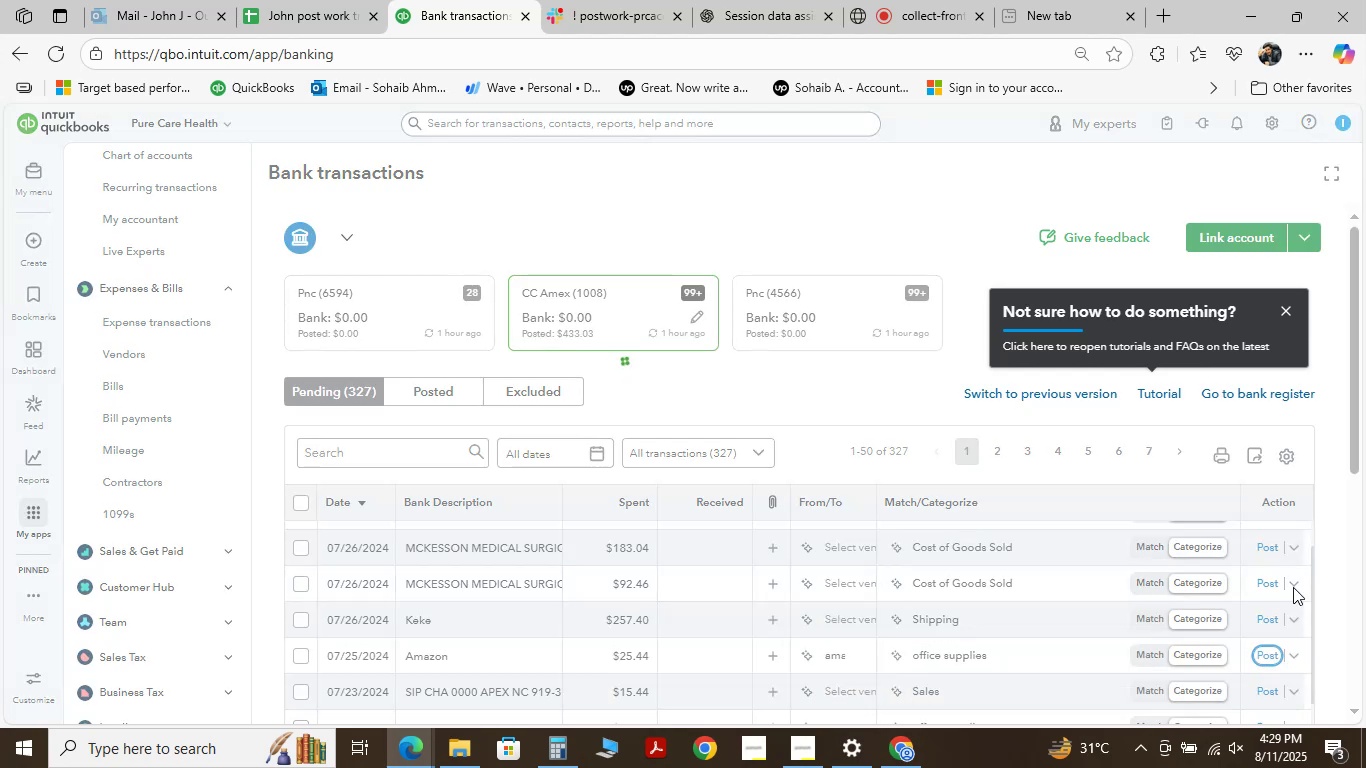 
scroll: coordinate [745, 488], scroll_direction: down, amount: 23.0
 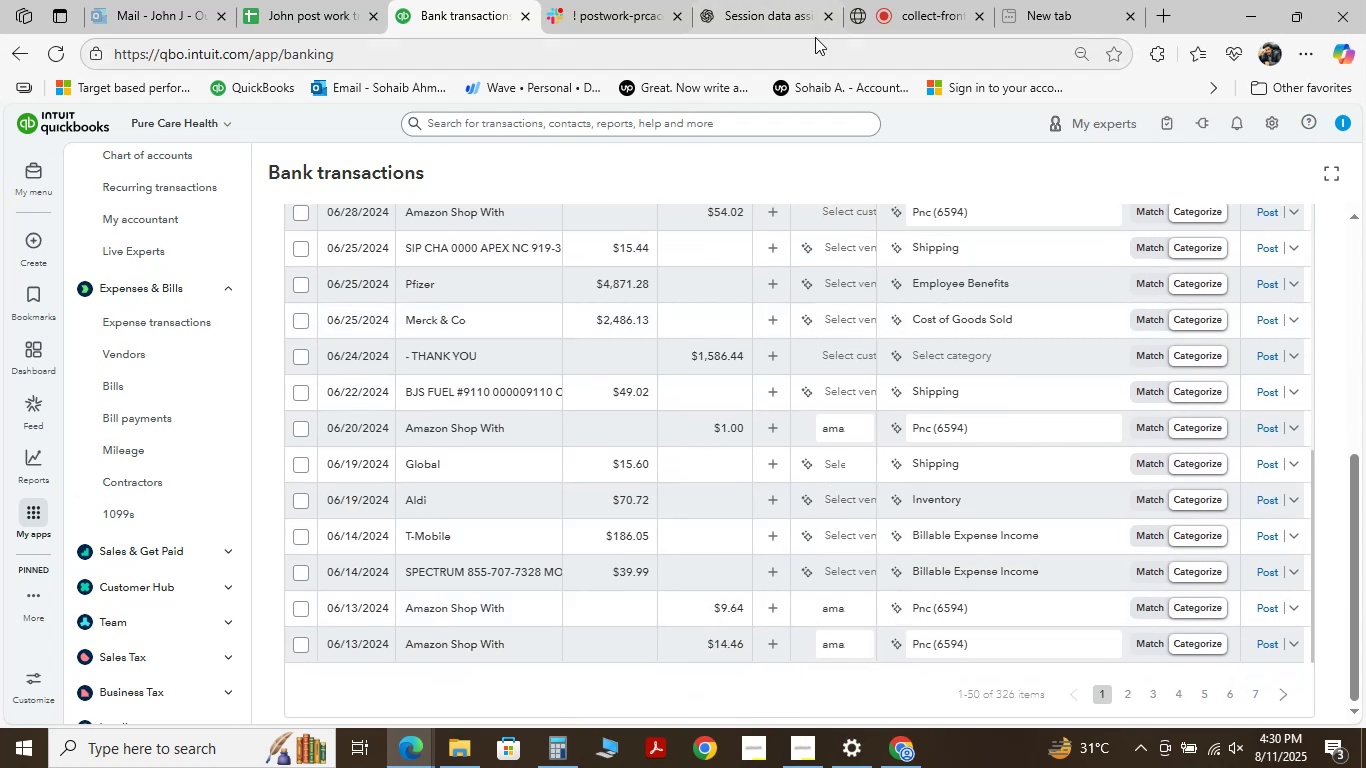 
left_click([922, 6])
 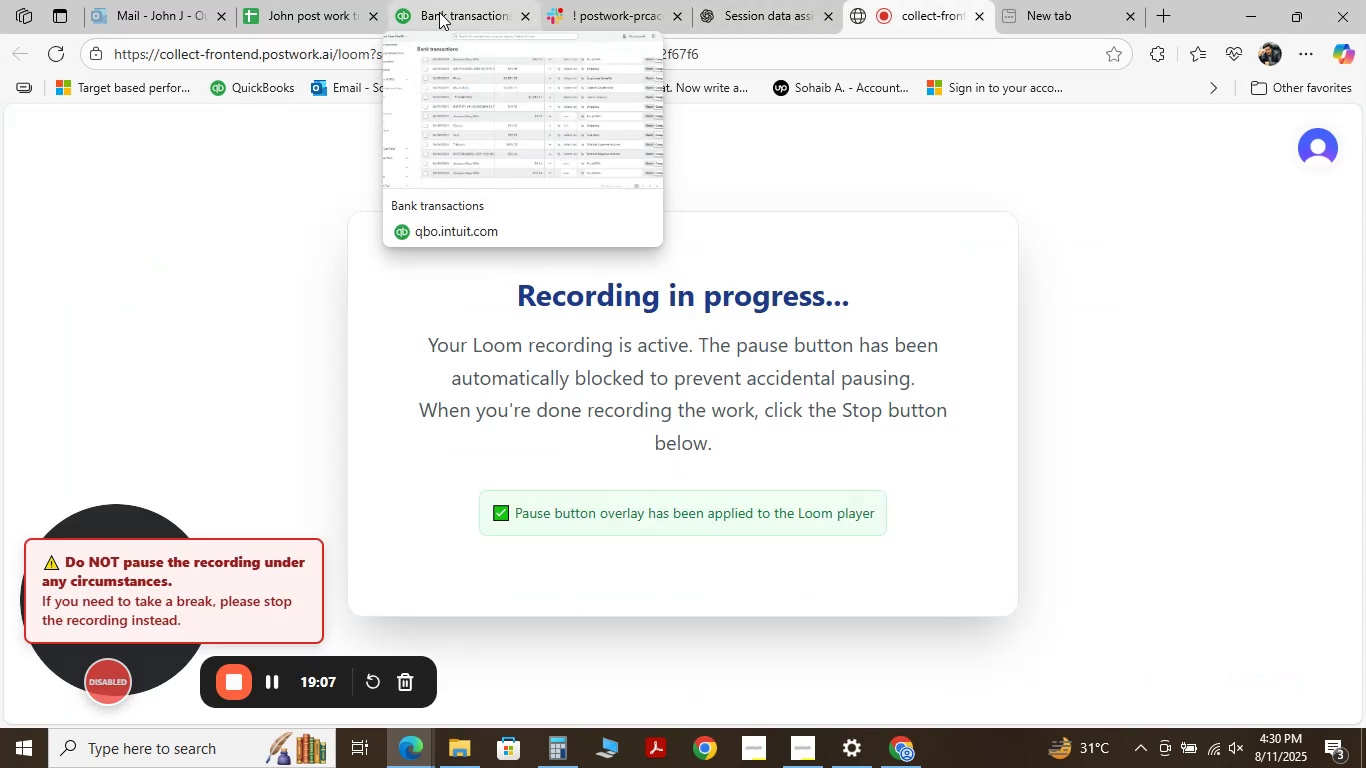 
wait(6.24)
 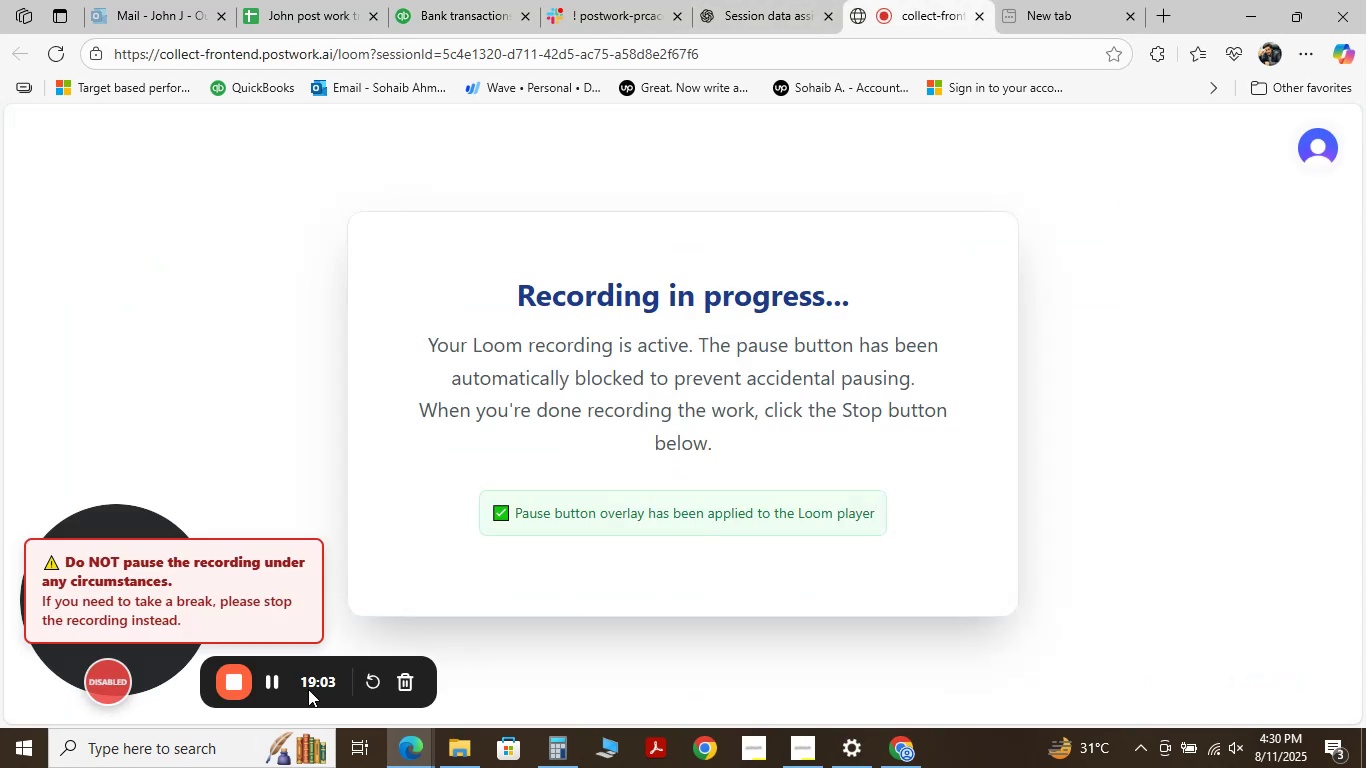 
left_click([439, 12])
 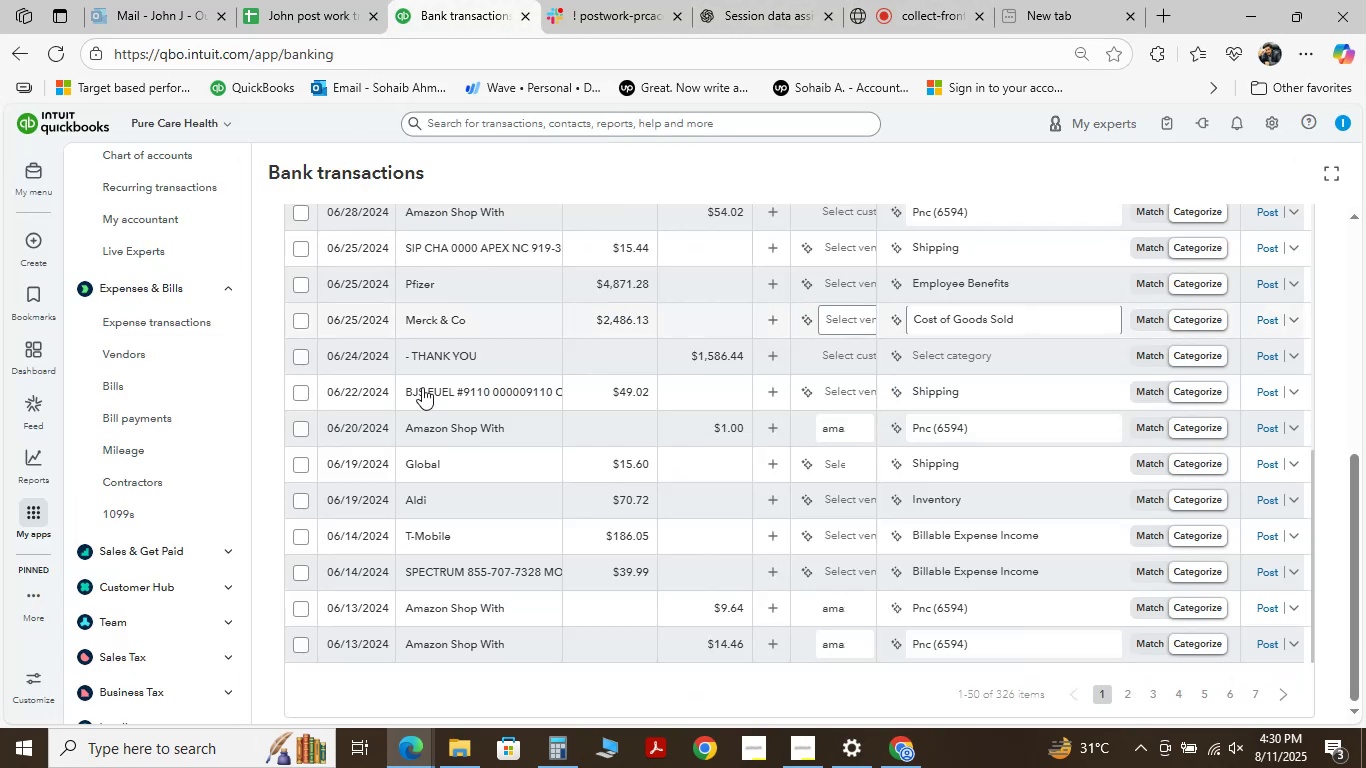 
scroll: coordinate [500, 402], scroll_direction: down, amount: 3.0
 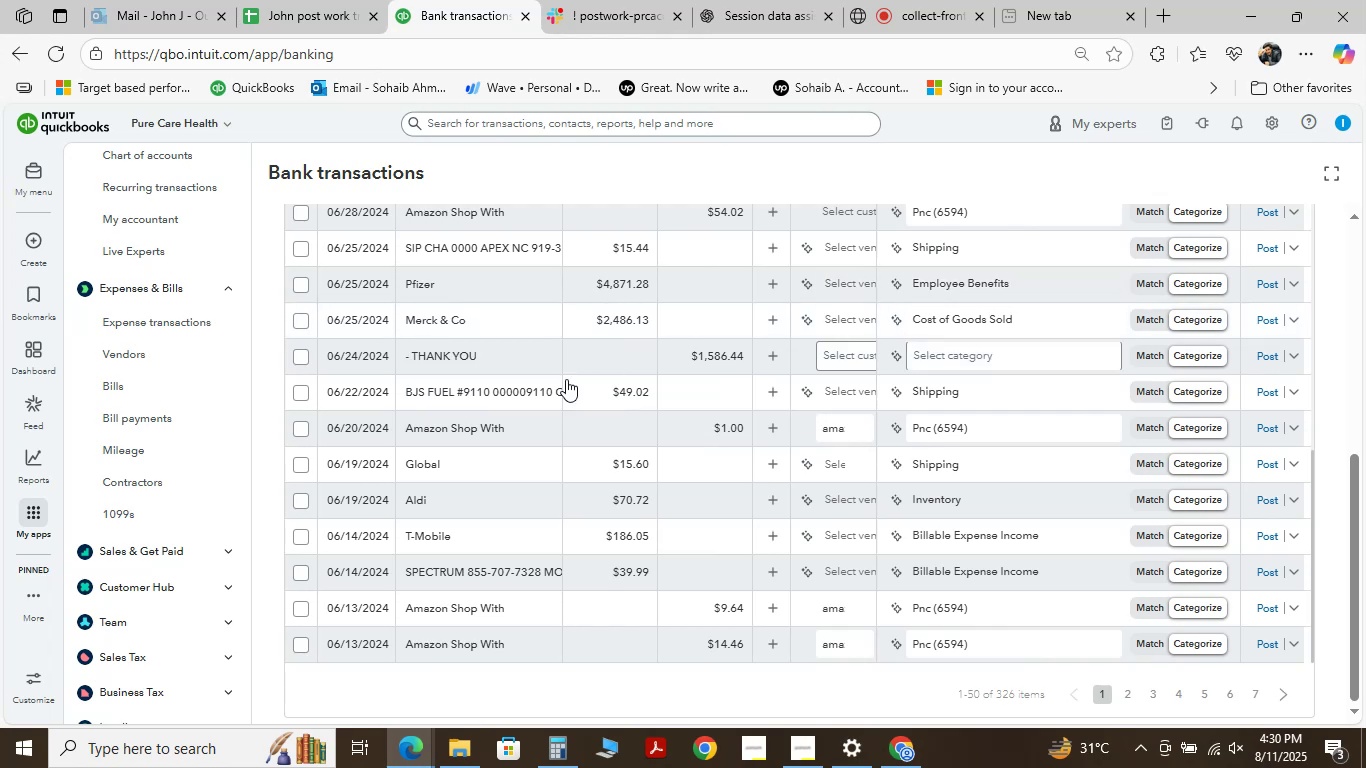 
scroll: coordinate [573, 420], scroll_direction: none, amount: 0.0
 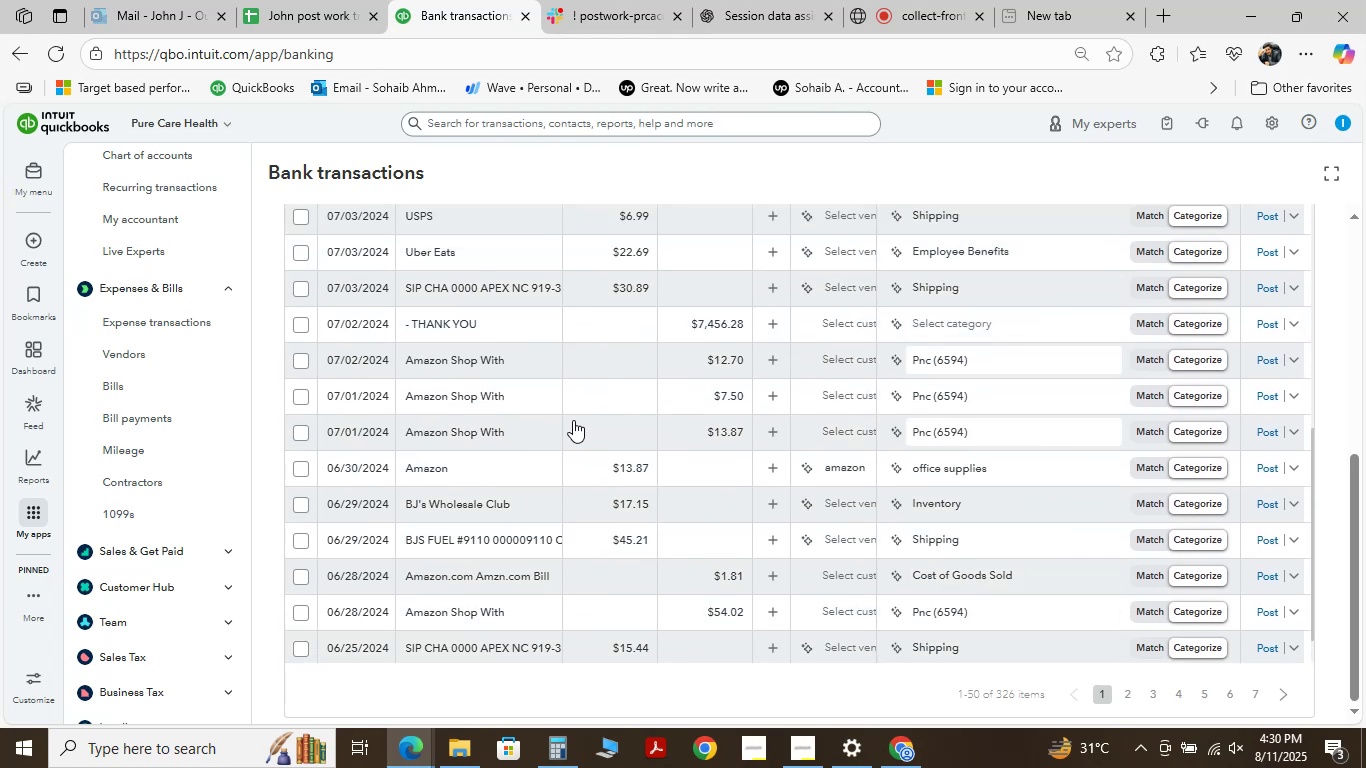 
scroll: coordinate [539, 412], scroll_direction: down, amount: 23.0
 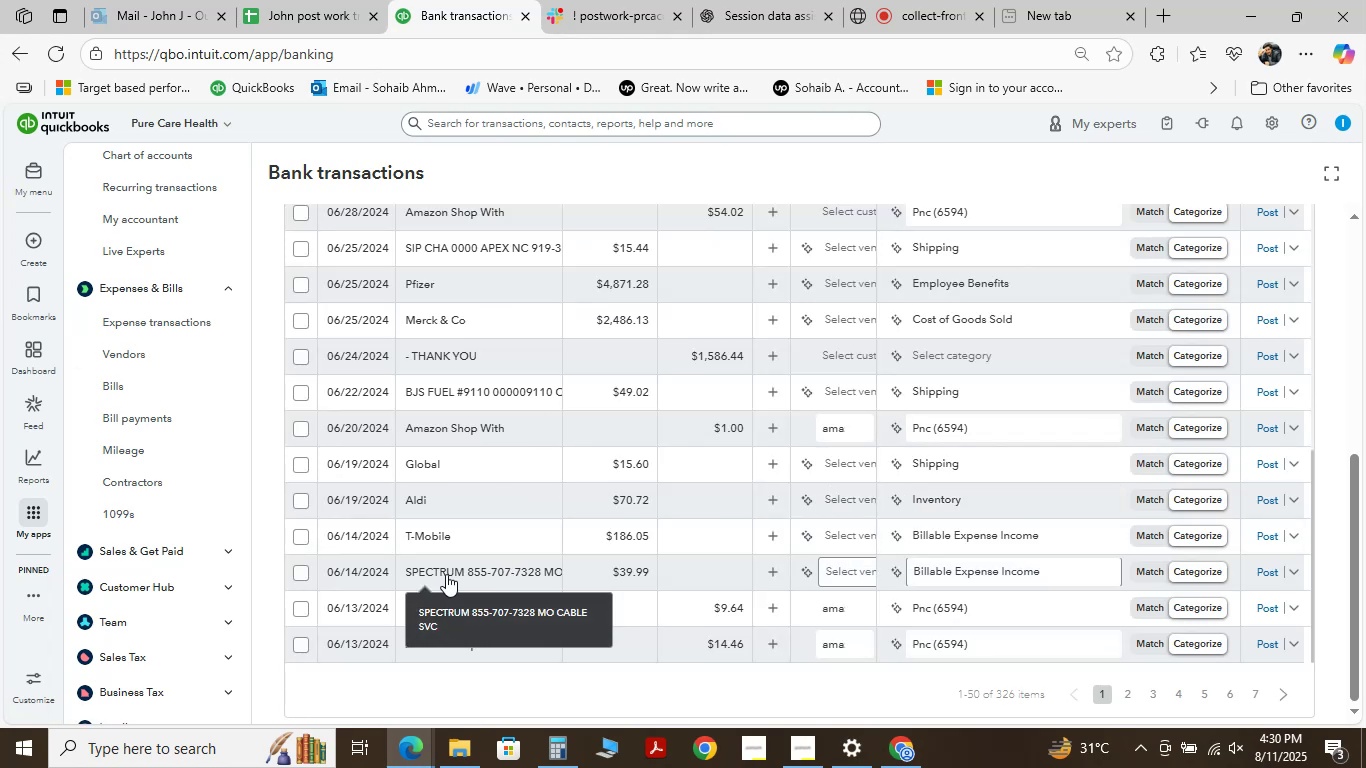 
left_click([446, 573])
 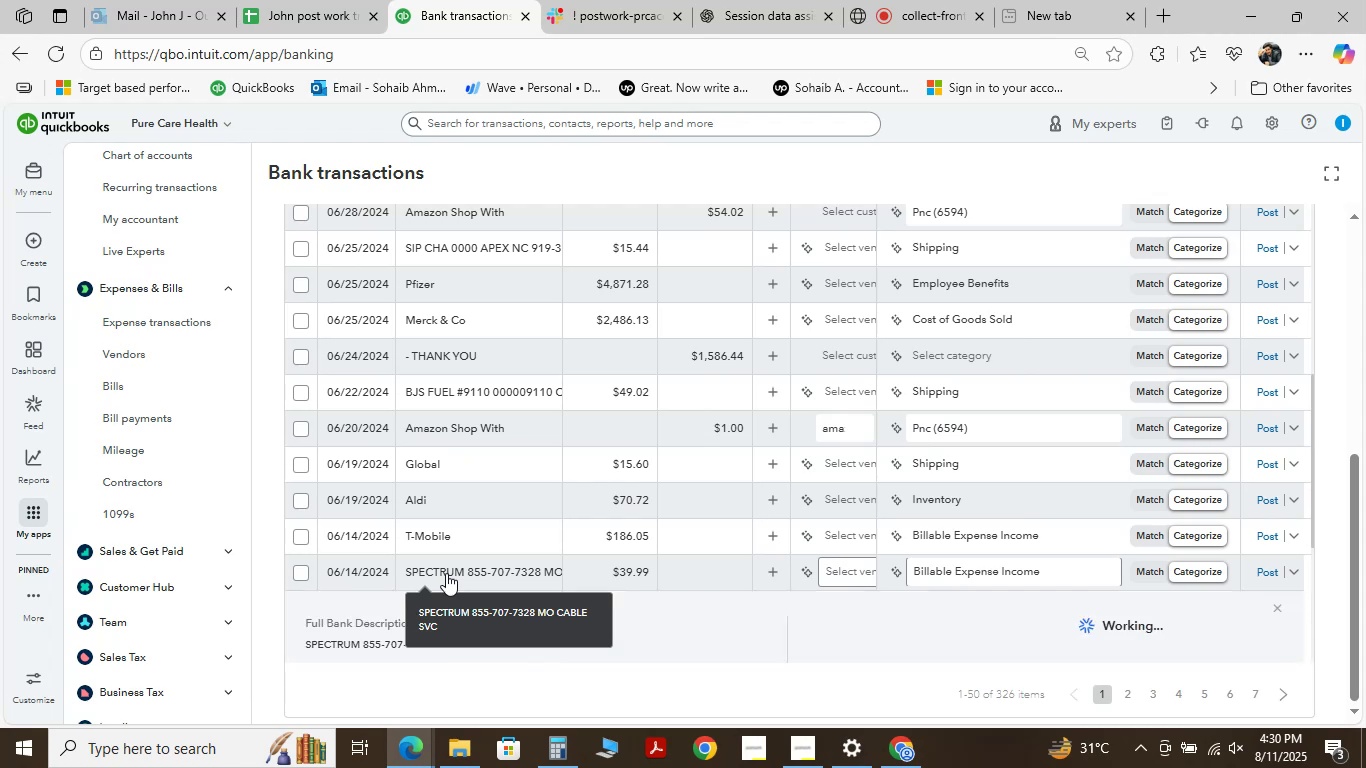 
scroll: coordinate [607, 397], scroll_direction: down, amount: 4.0
 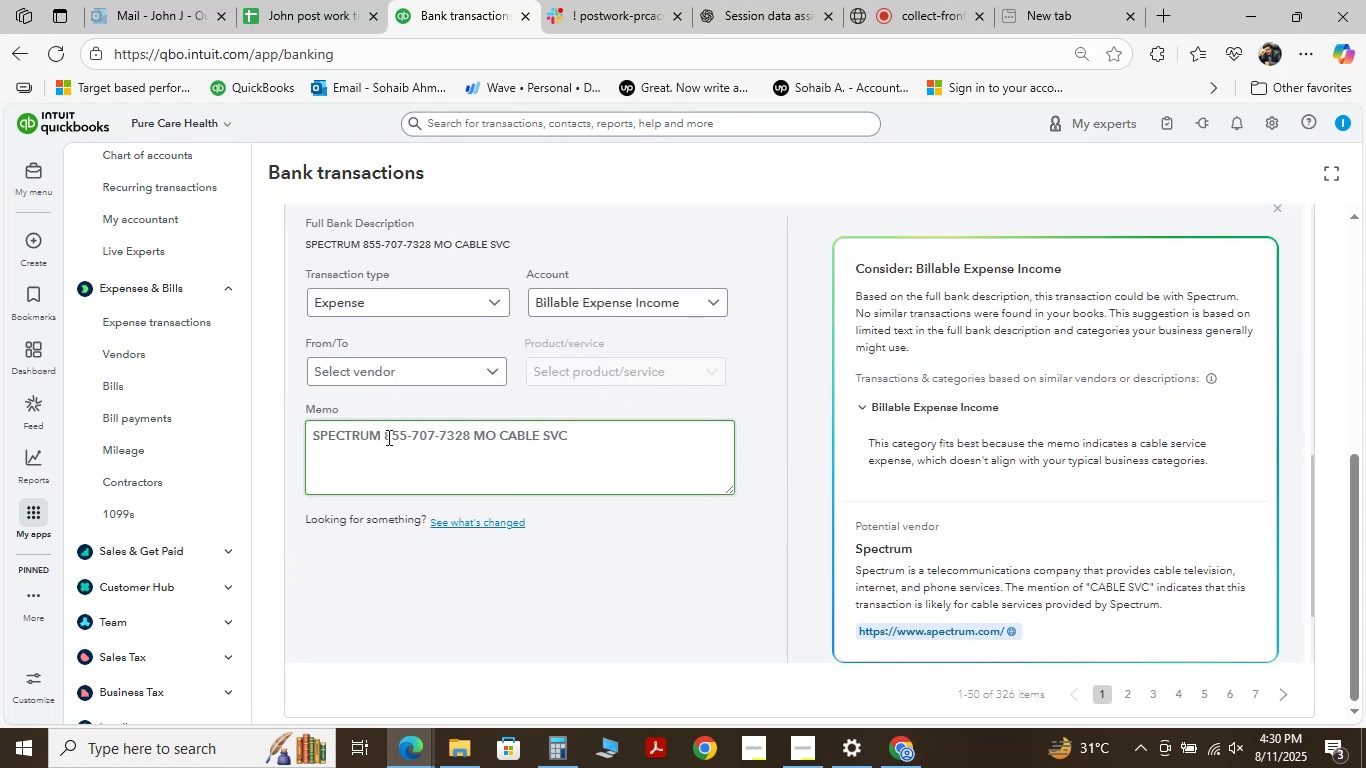 
left_click_drag(start_coordinate=[383, 435], to_coordinate=[283, 424])
 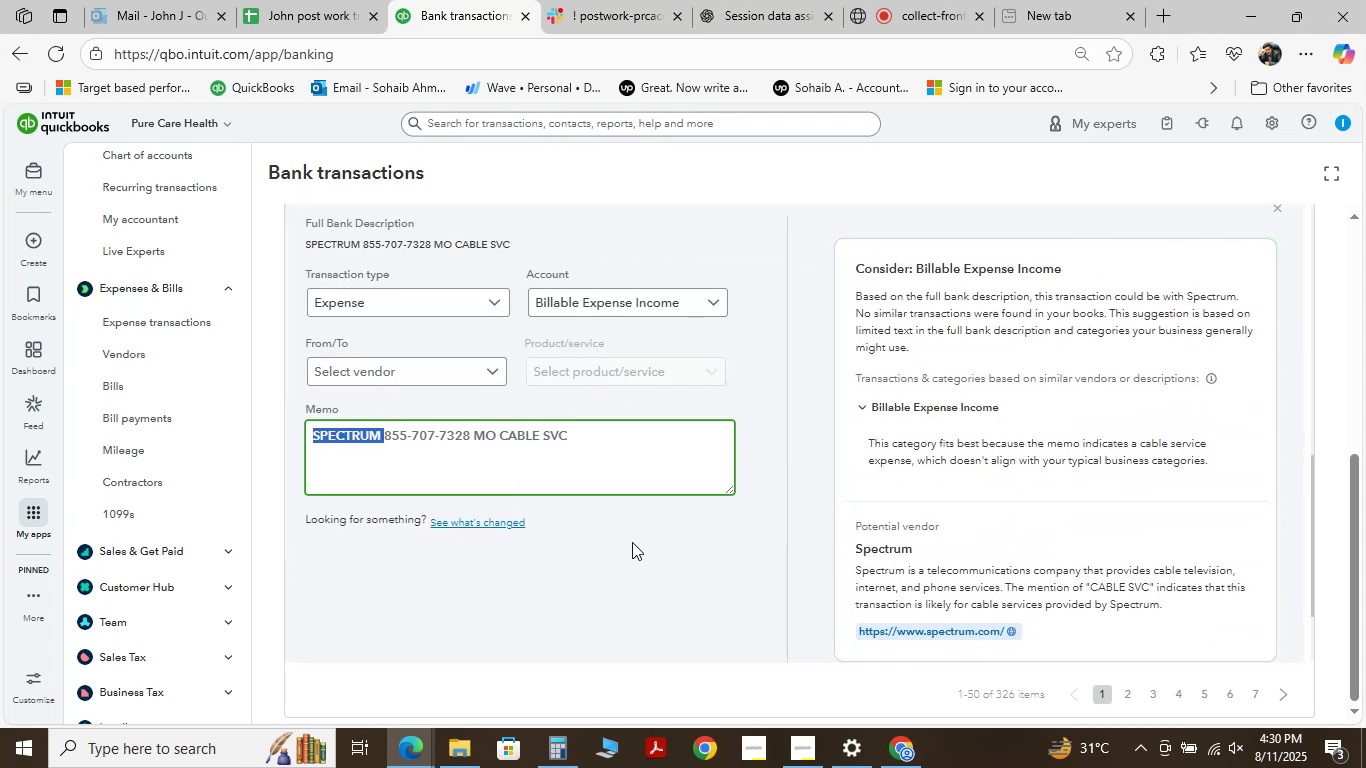 
key(Control+C)
 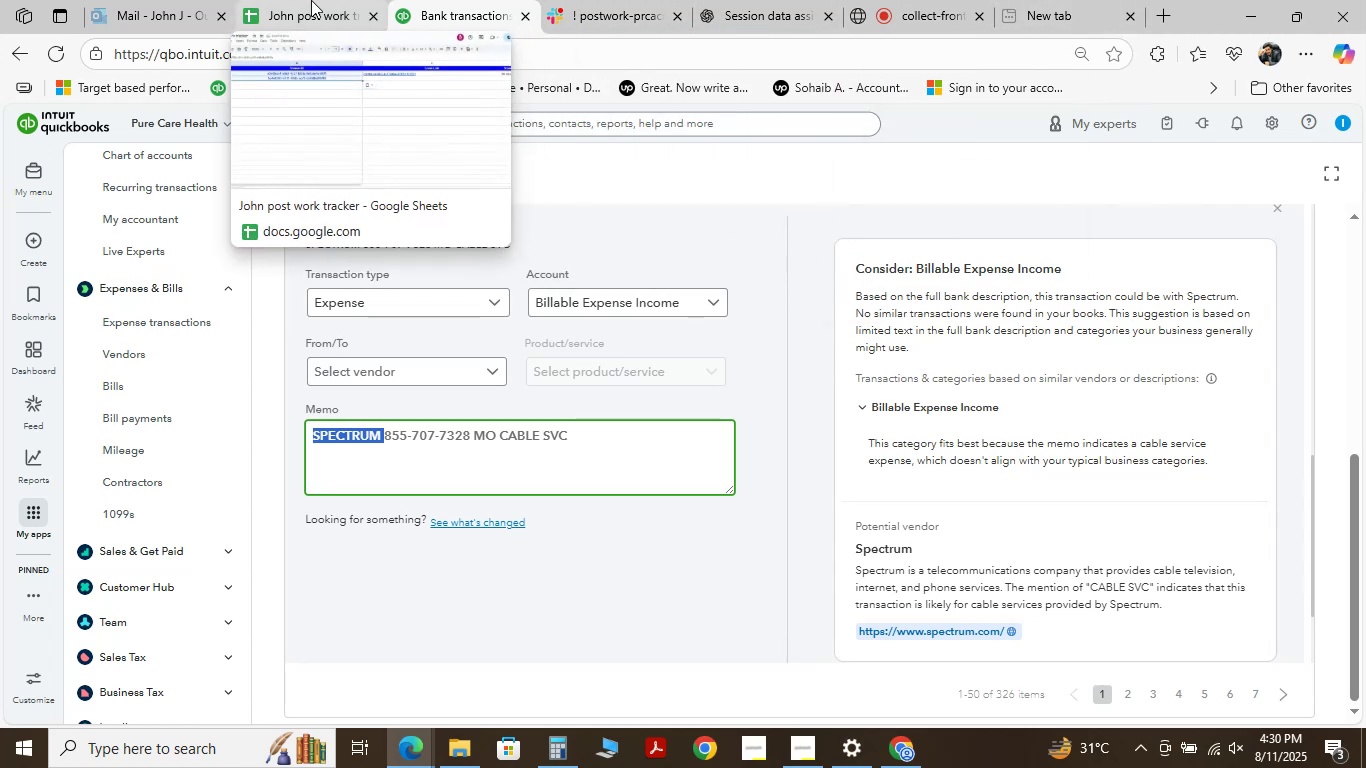 
wait(7.0)
 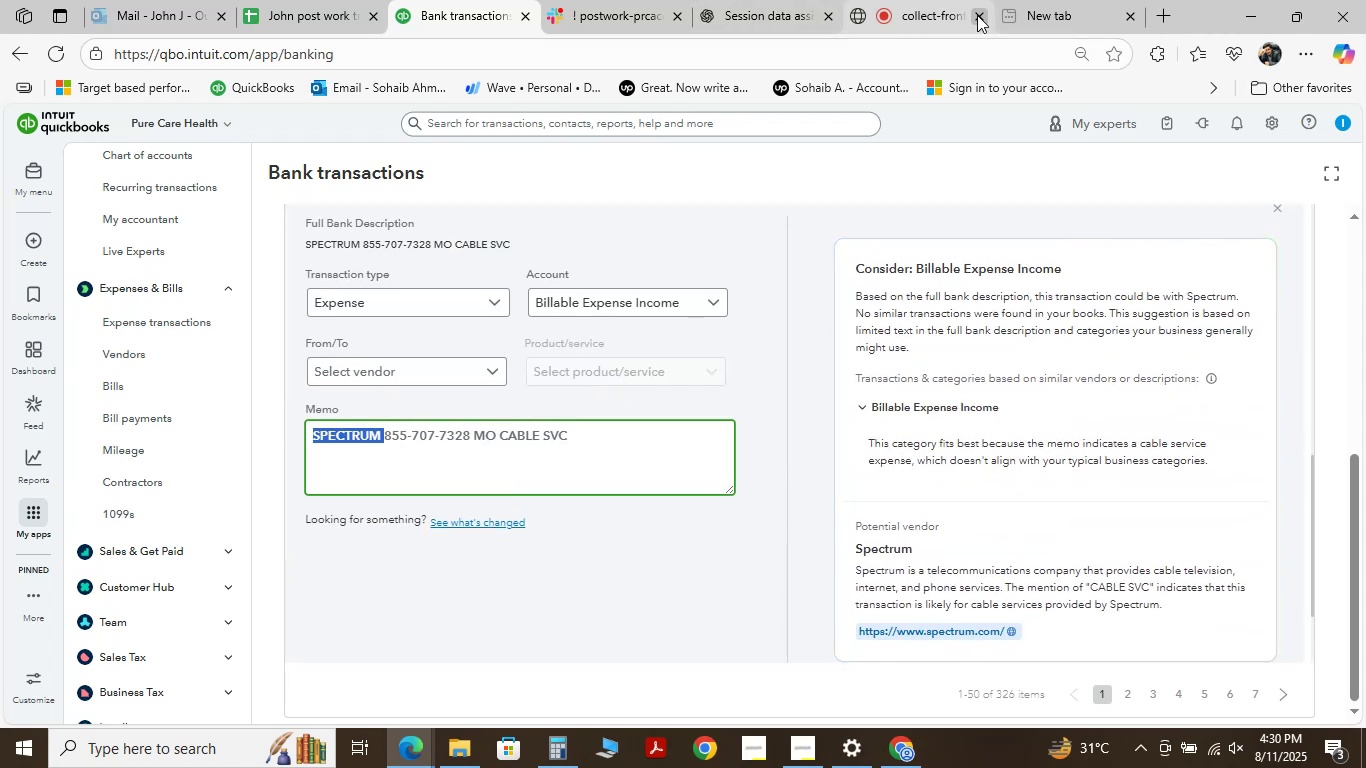 
mouse_move([890, 725])
 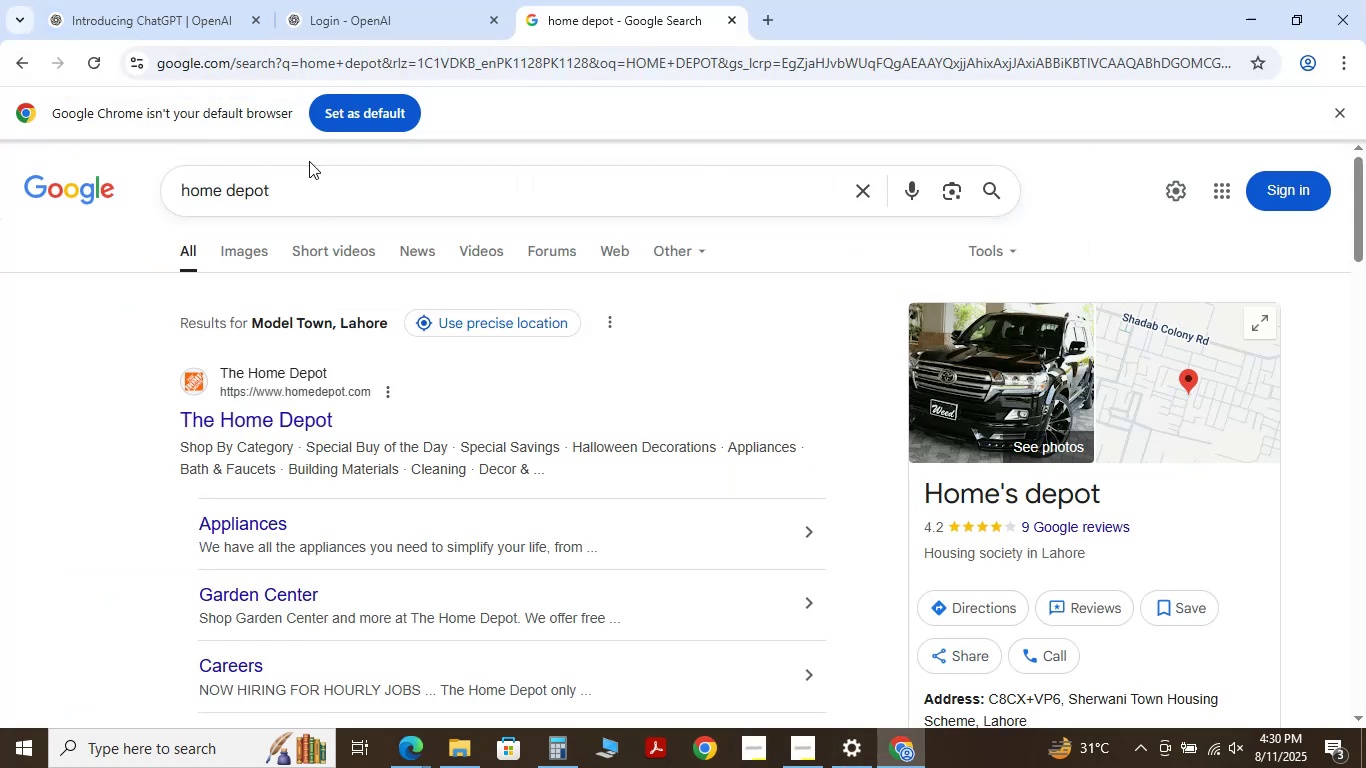 
left_click_drag(start_coordinate=[311, 191], to_coordinate=[173, 166])
 